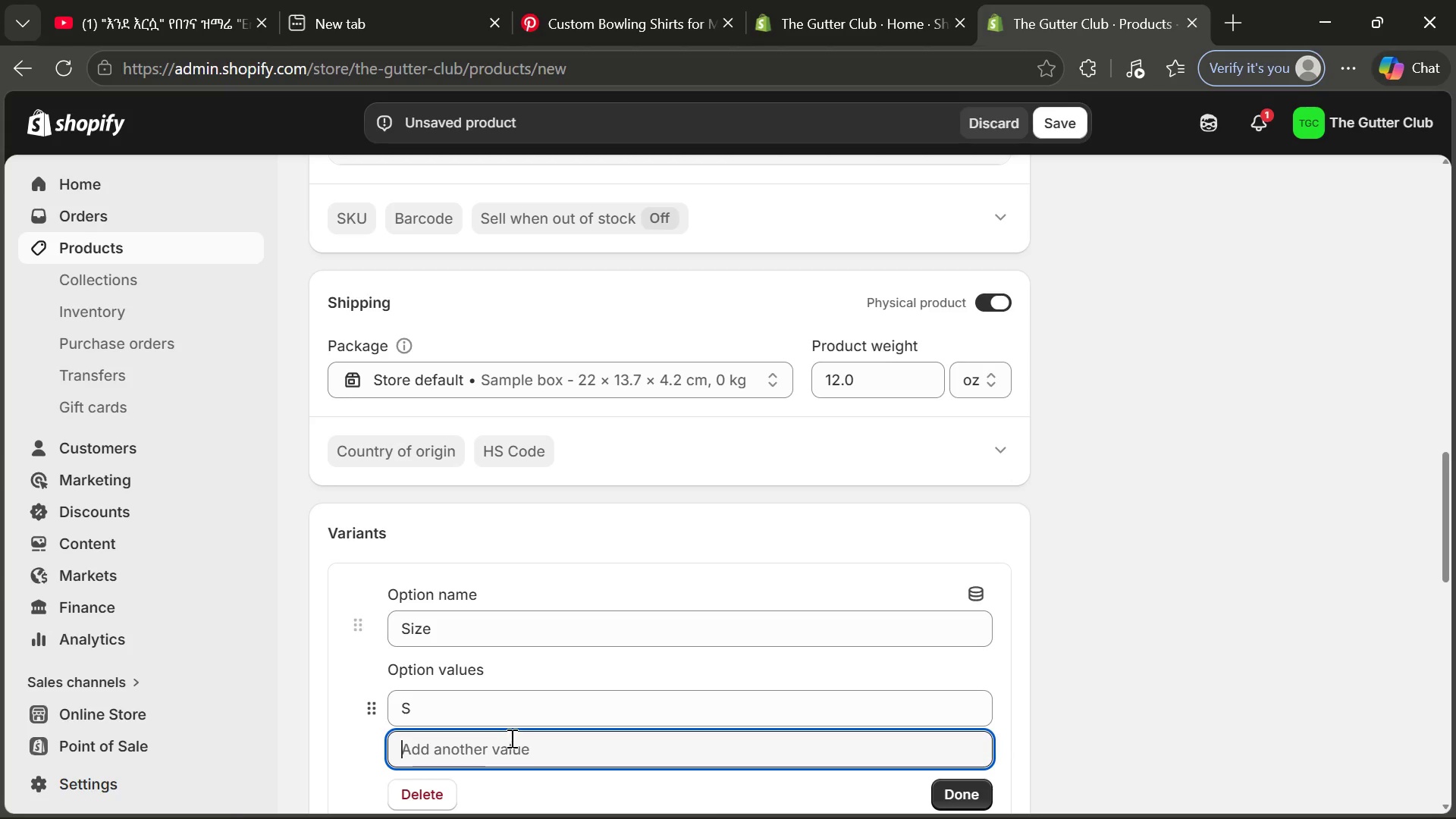 
key(M)
 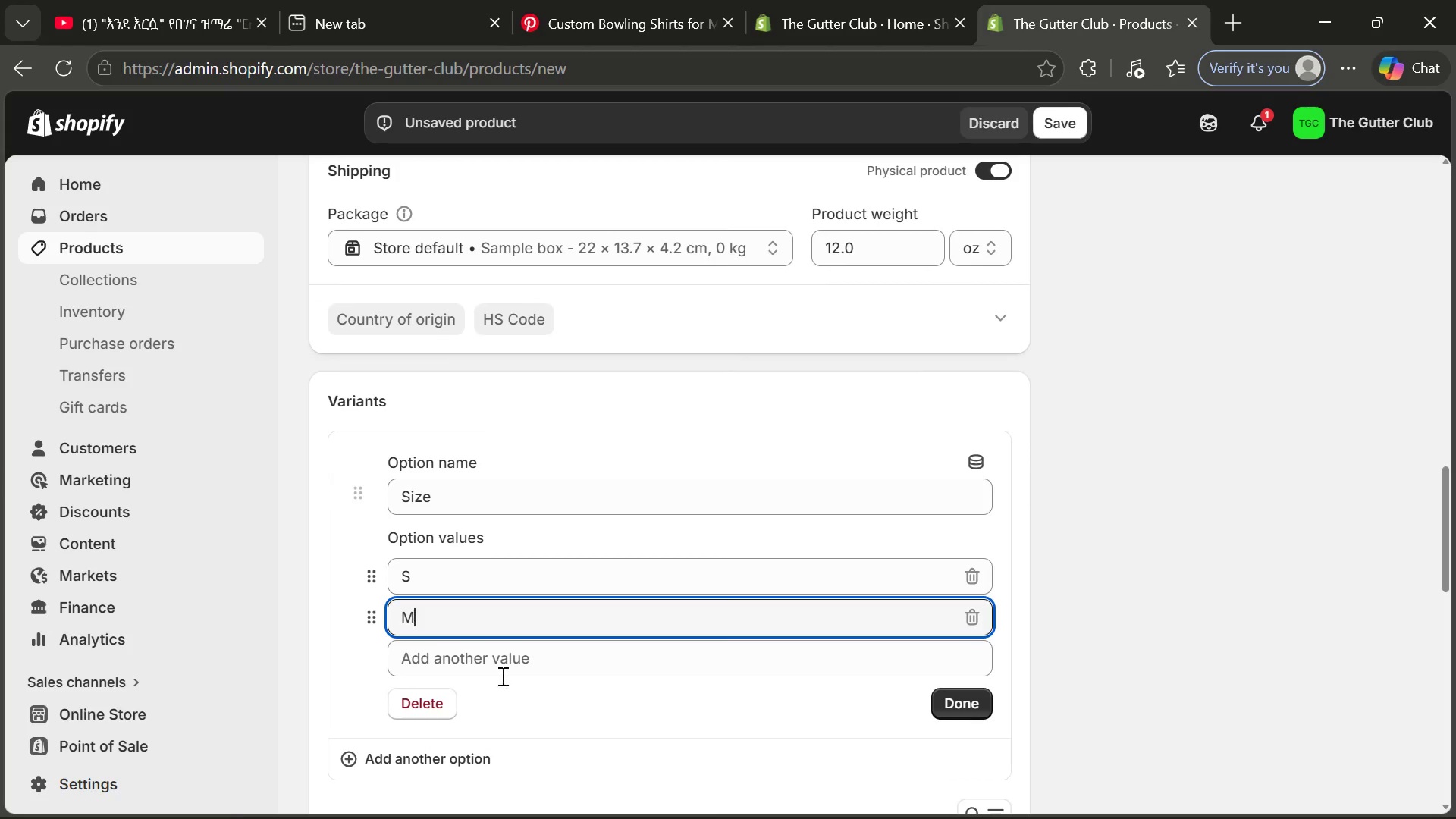 
left_click([500, 662])
 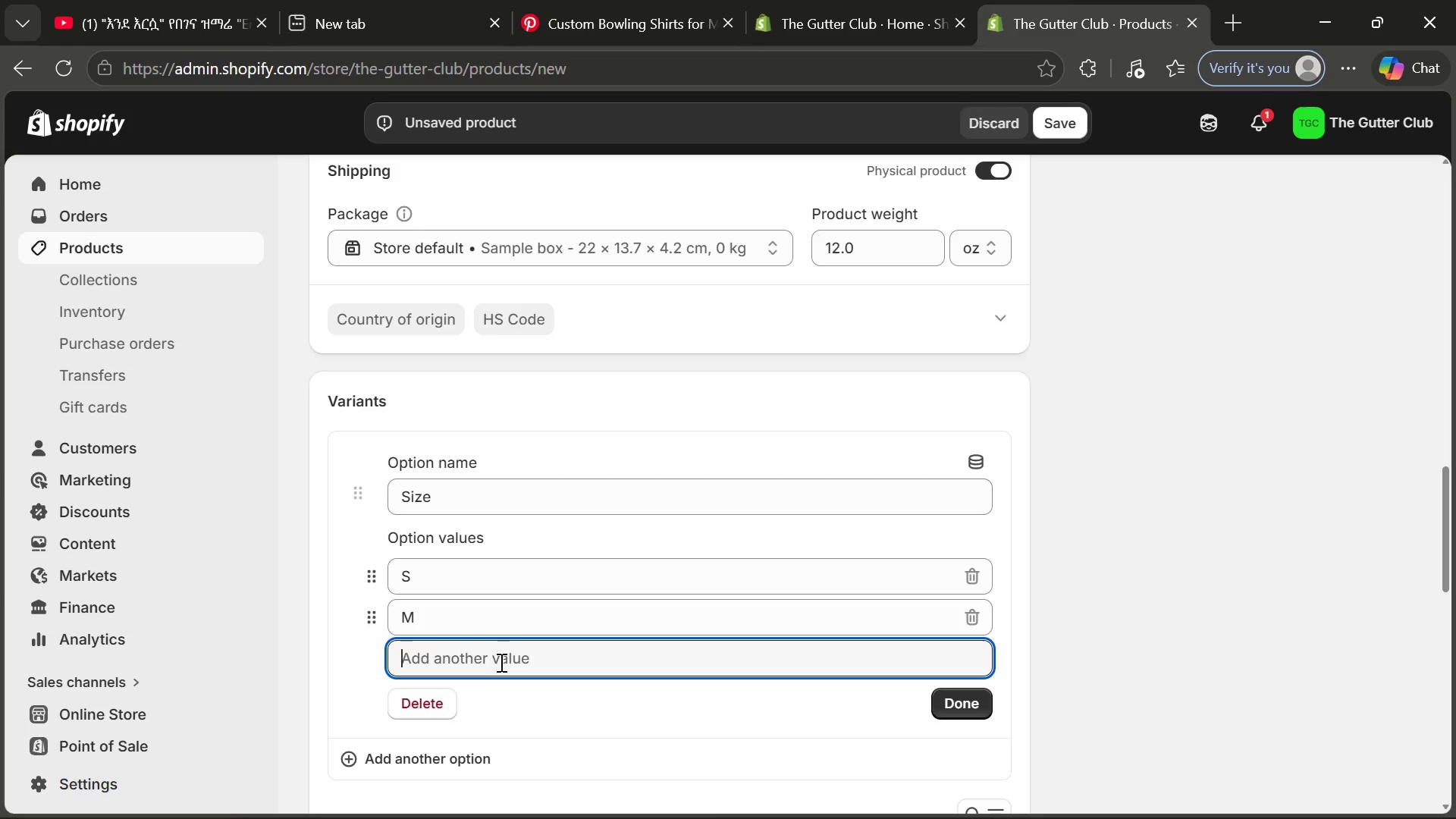 
key(L)
 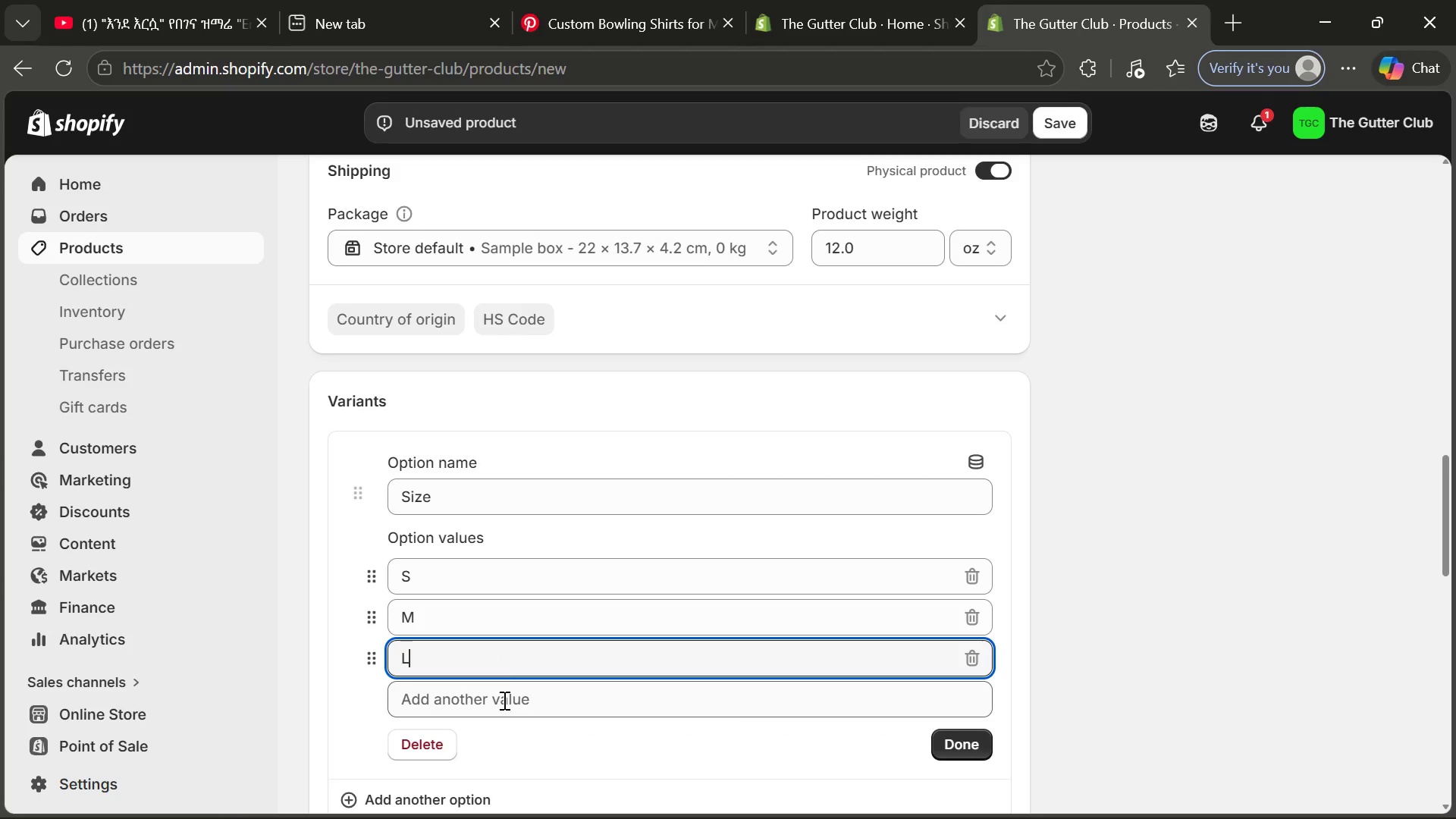 
left_click([503, 700])
 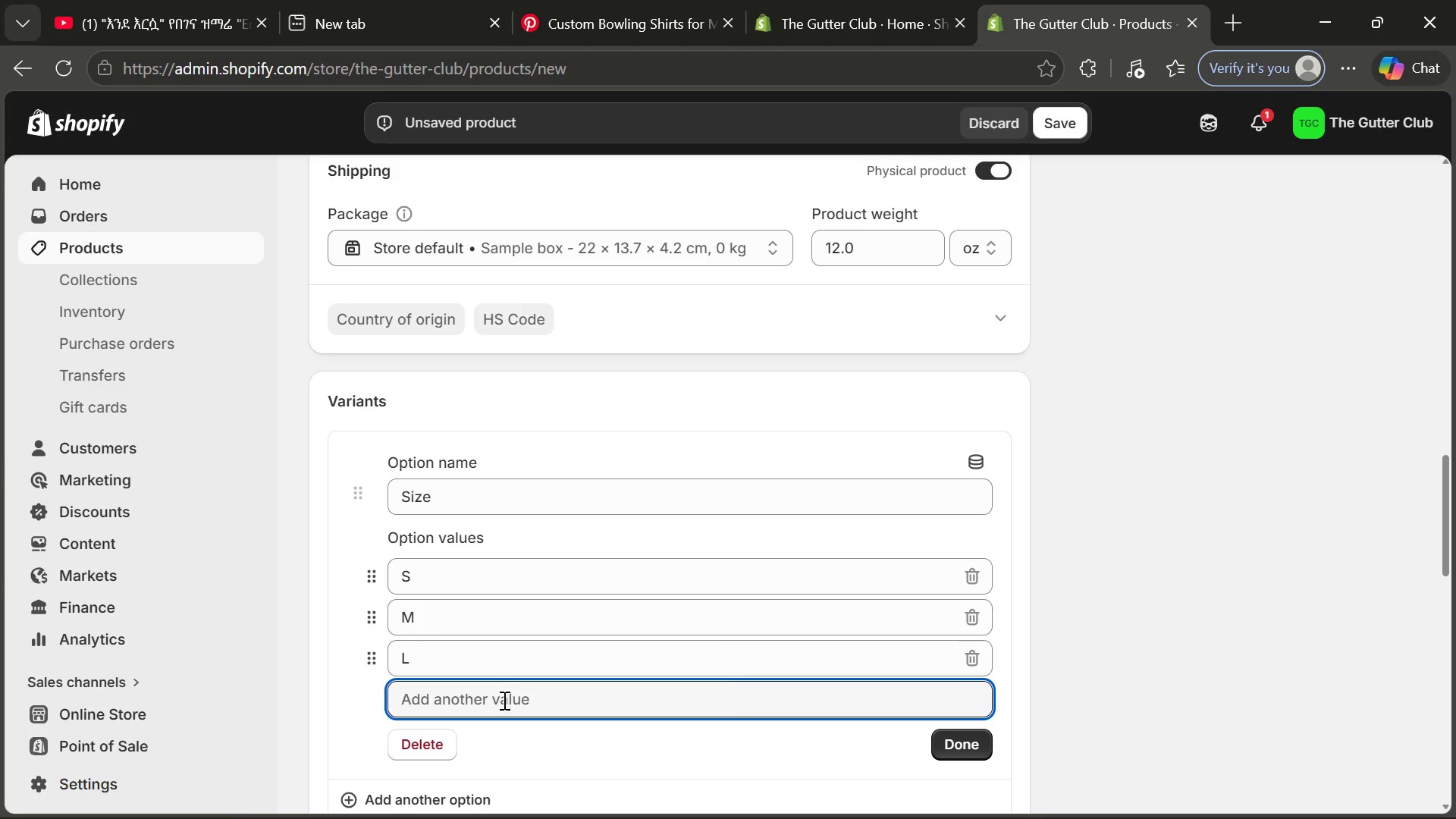 
type(S)
key(Backspace)
type(XL)
 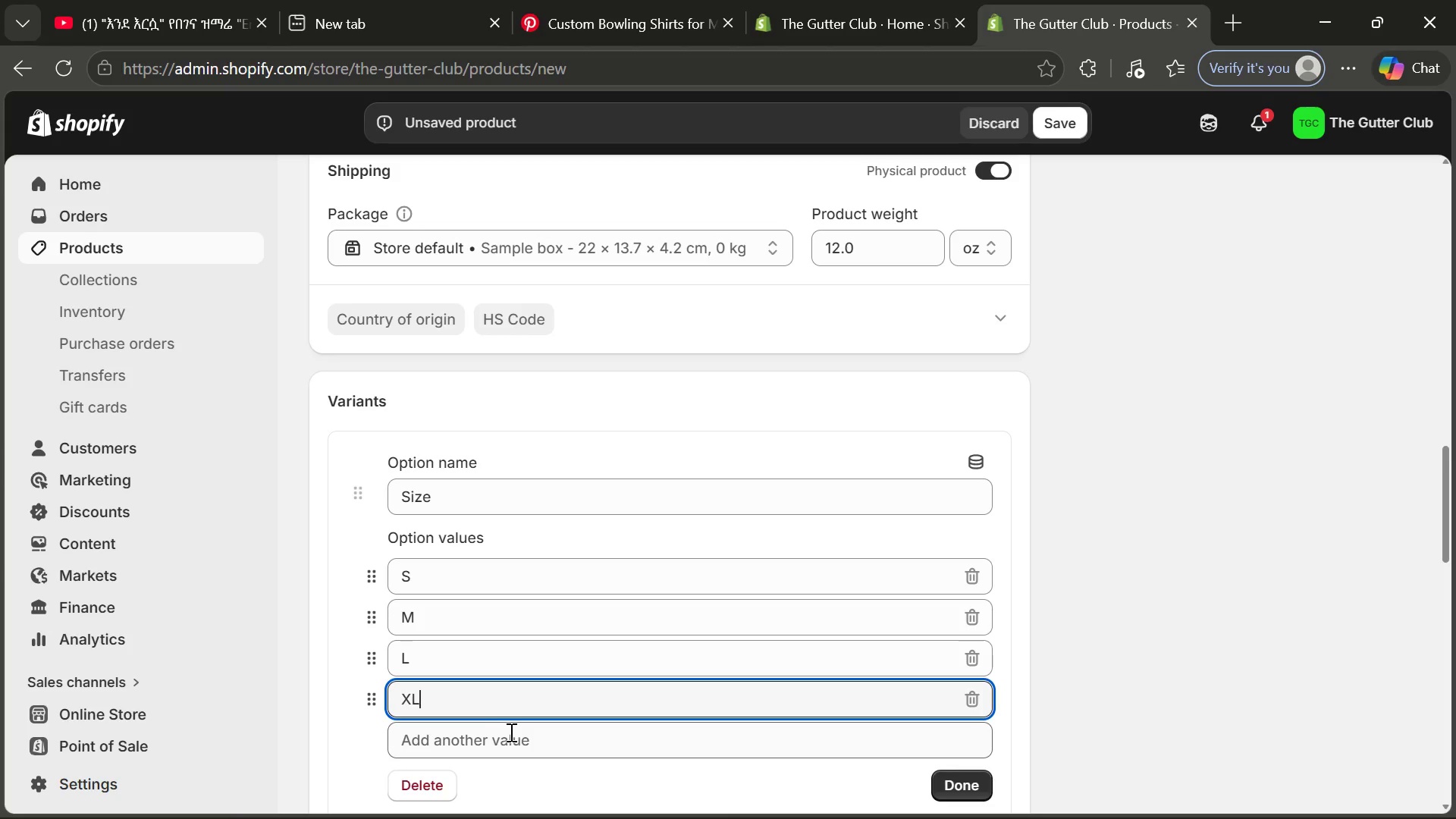 
left_click([510, 732])
 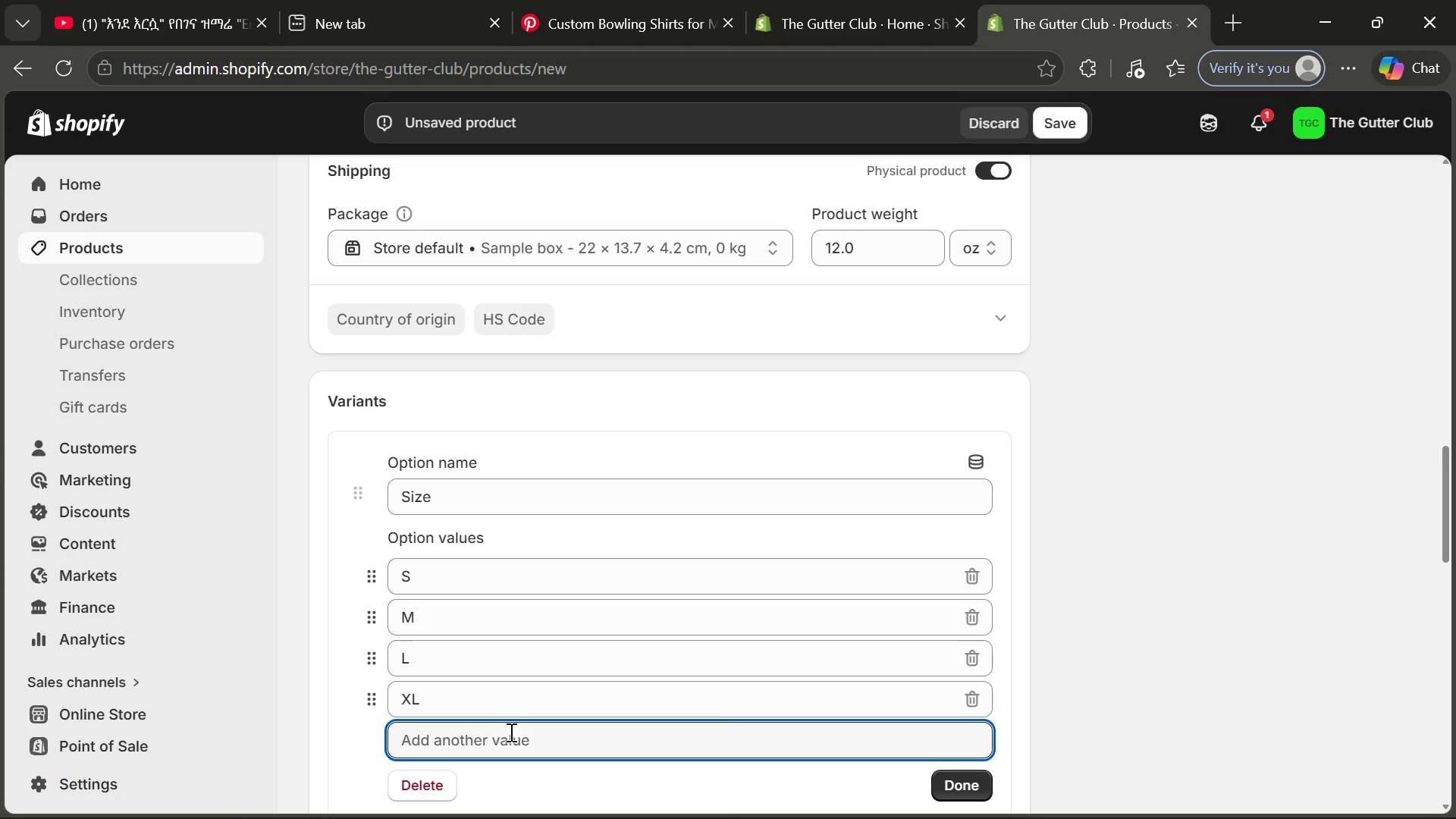 
type(XXL)
 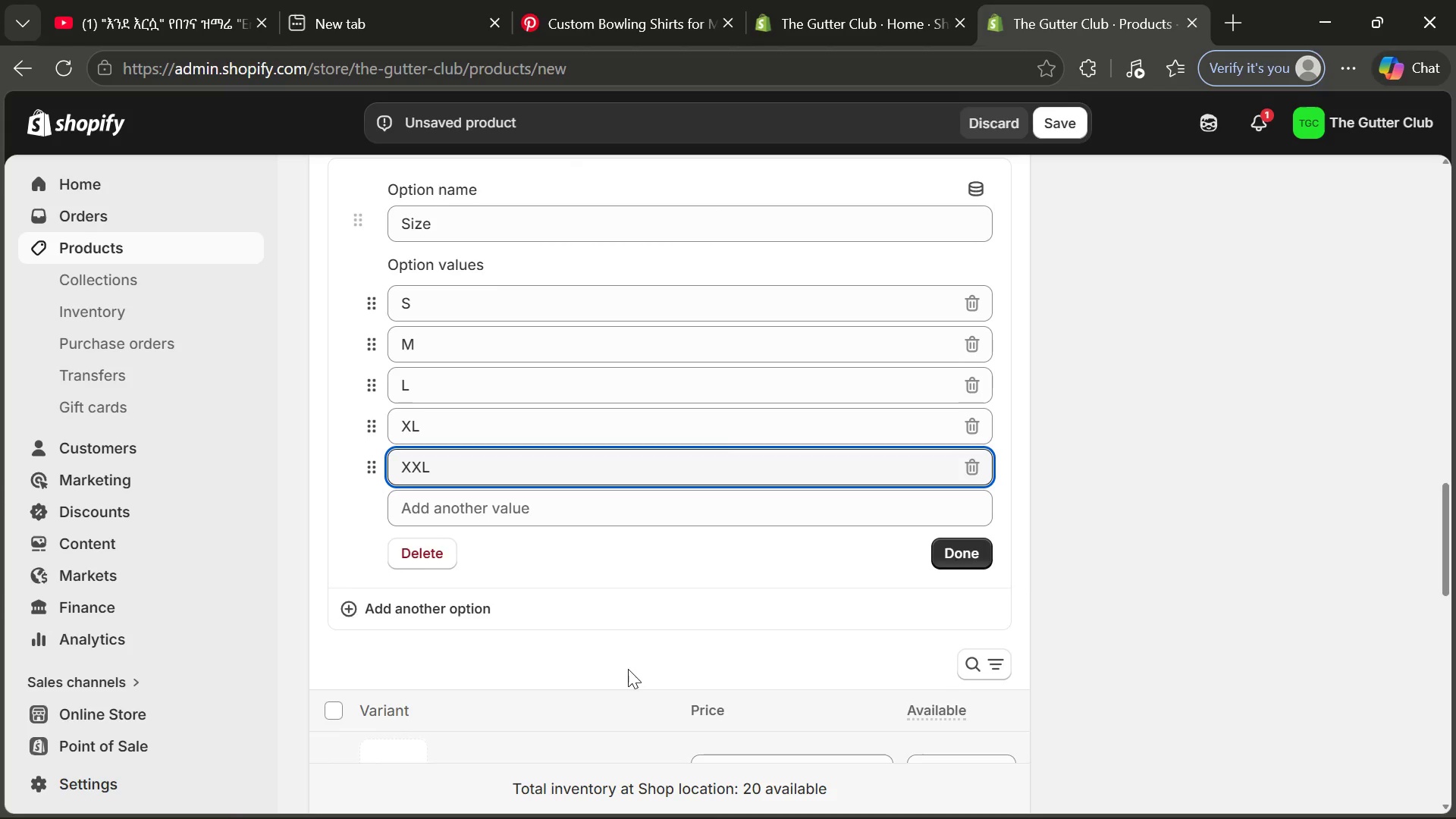 
wait(5.39)
 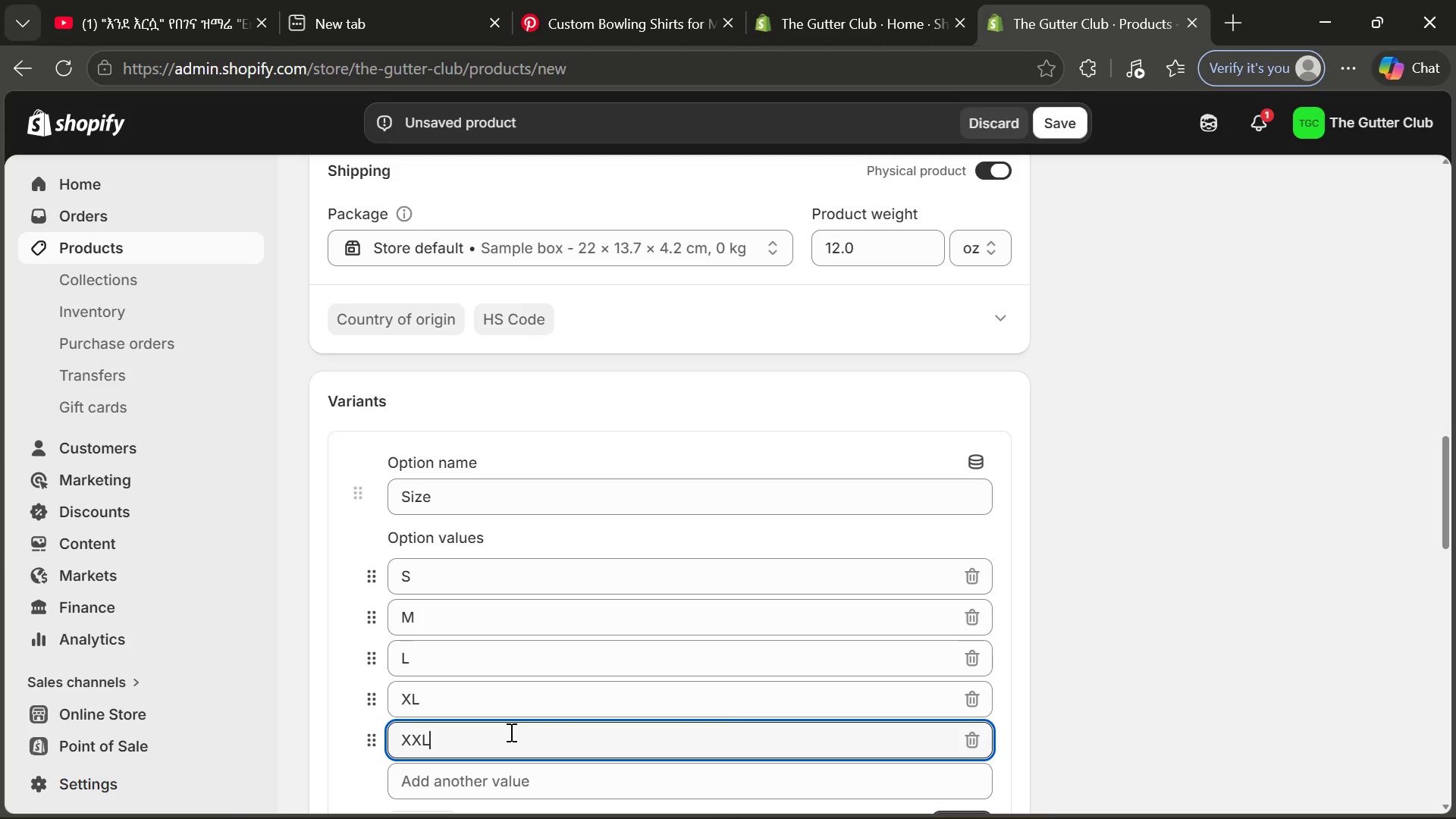 
left_click([960, 560])
 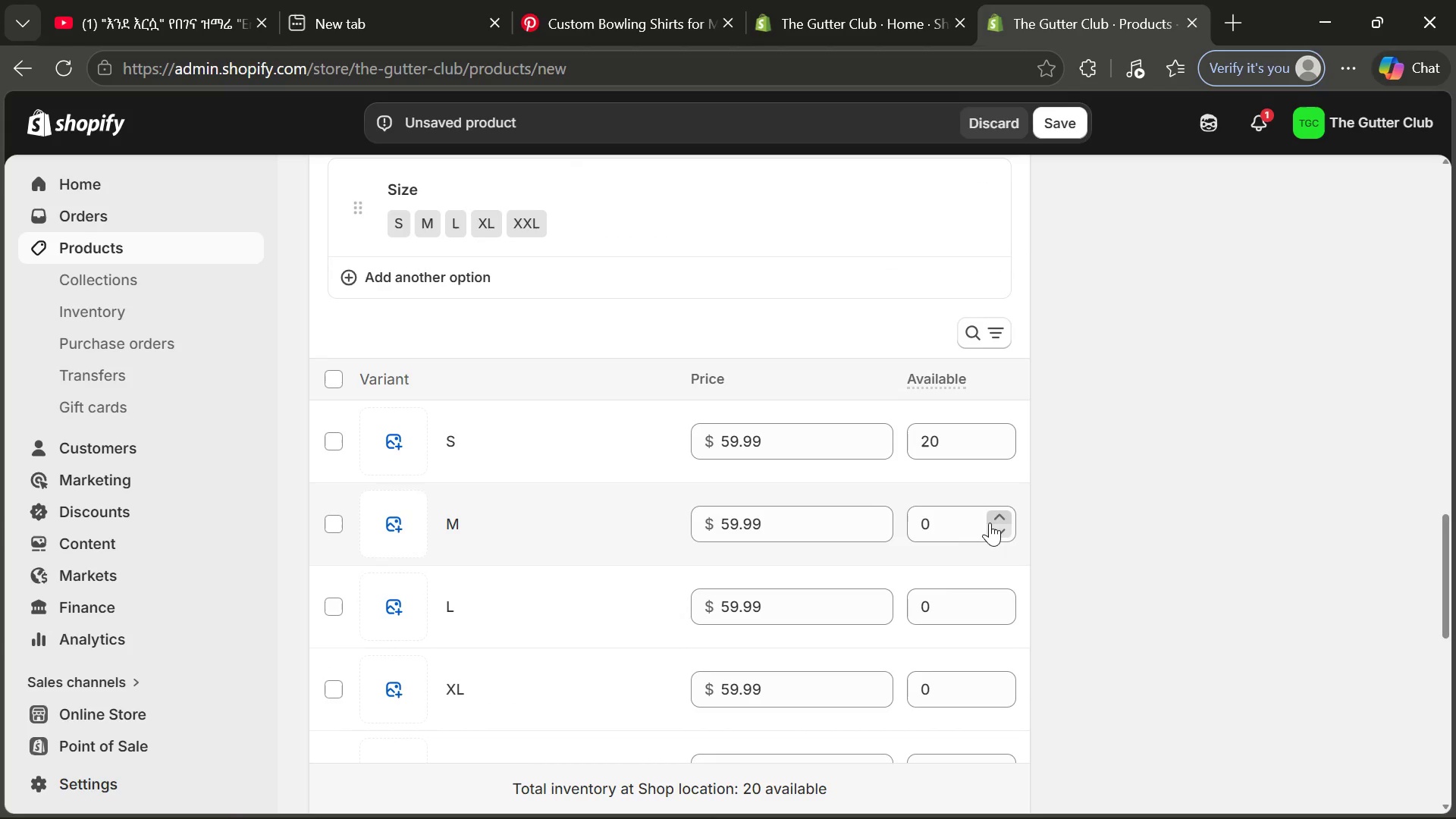 
double_click([993, 517])
 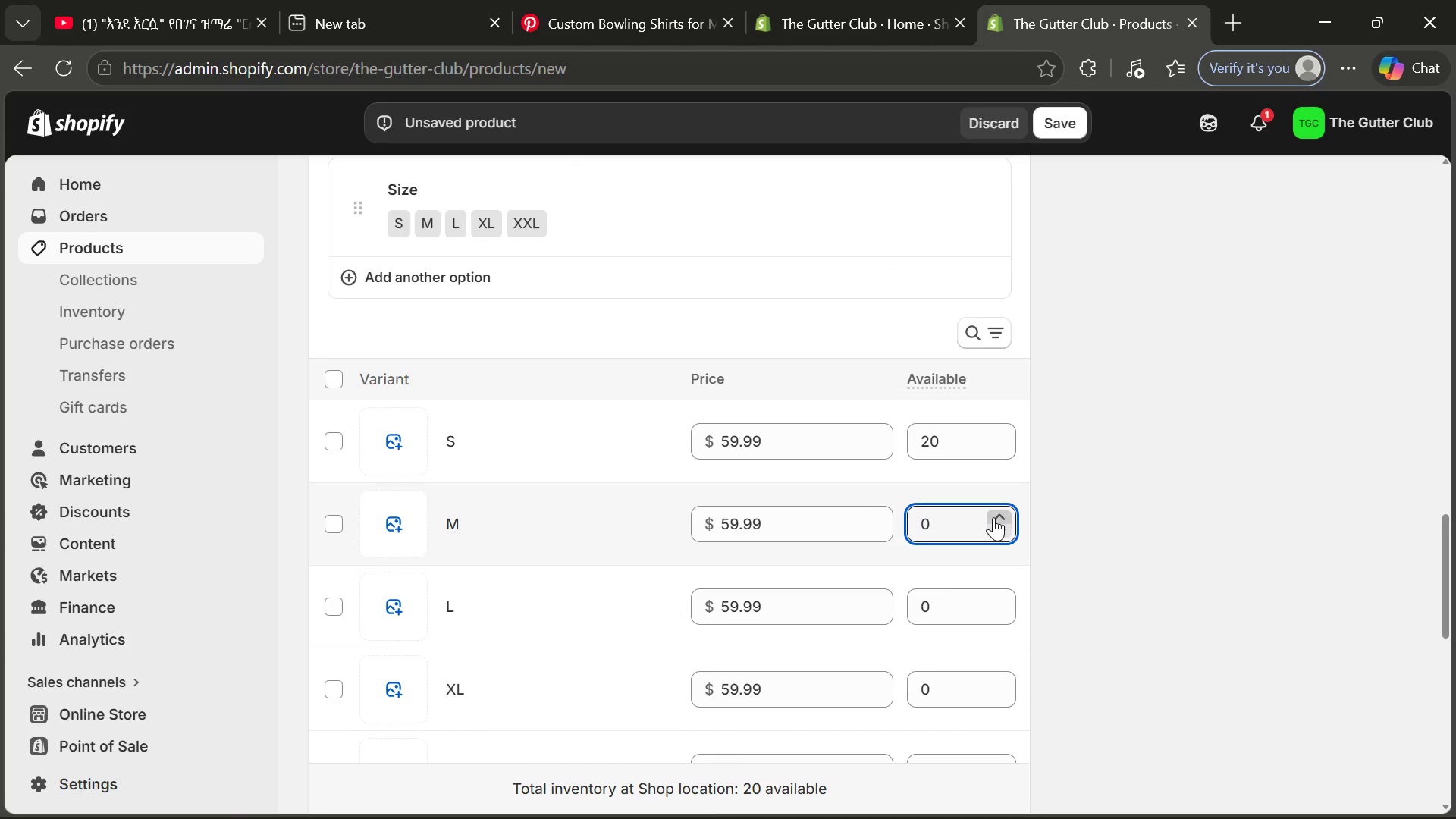 
triple_click([993, 517])
 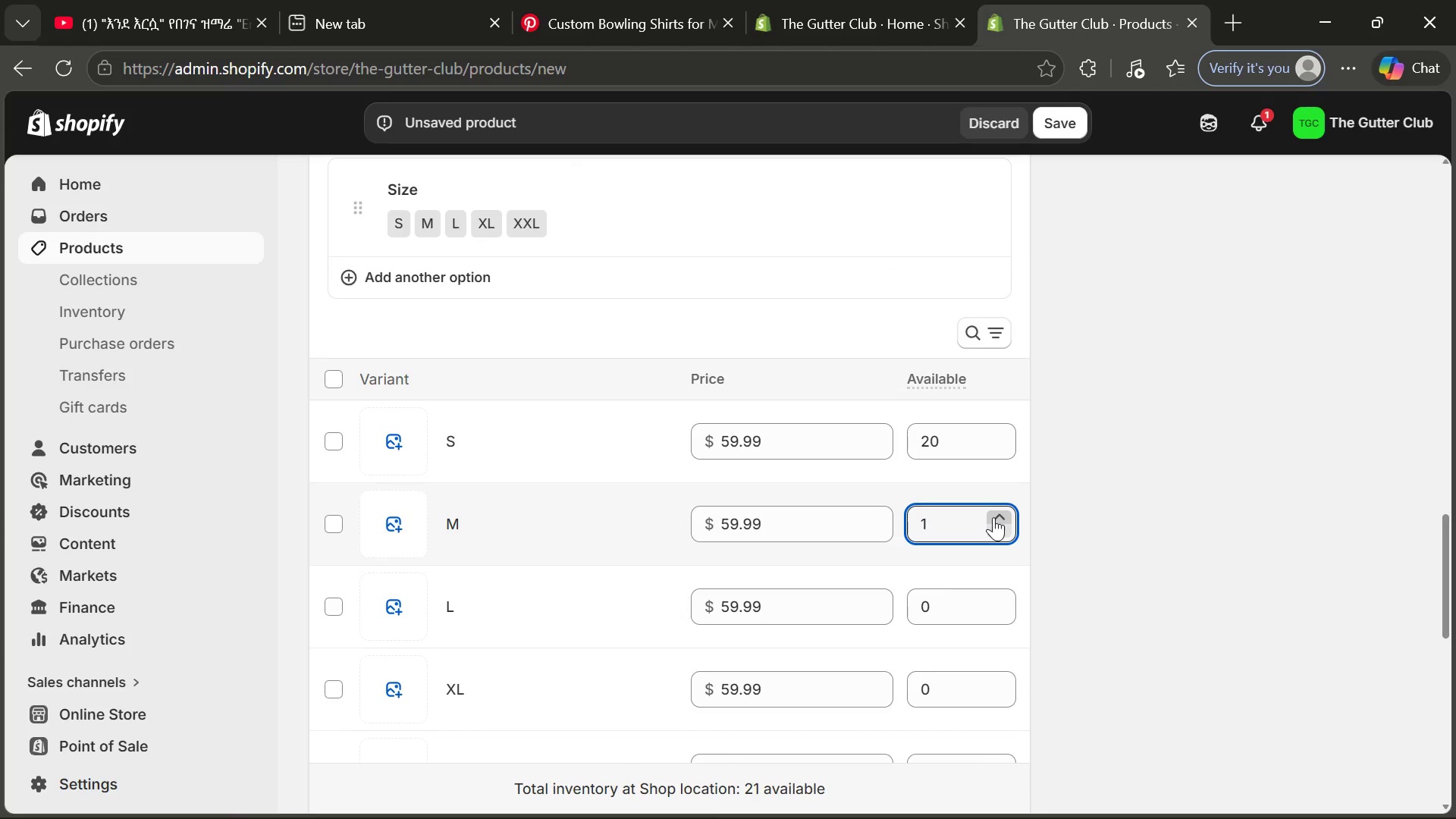 
triple_click([993, 517])
 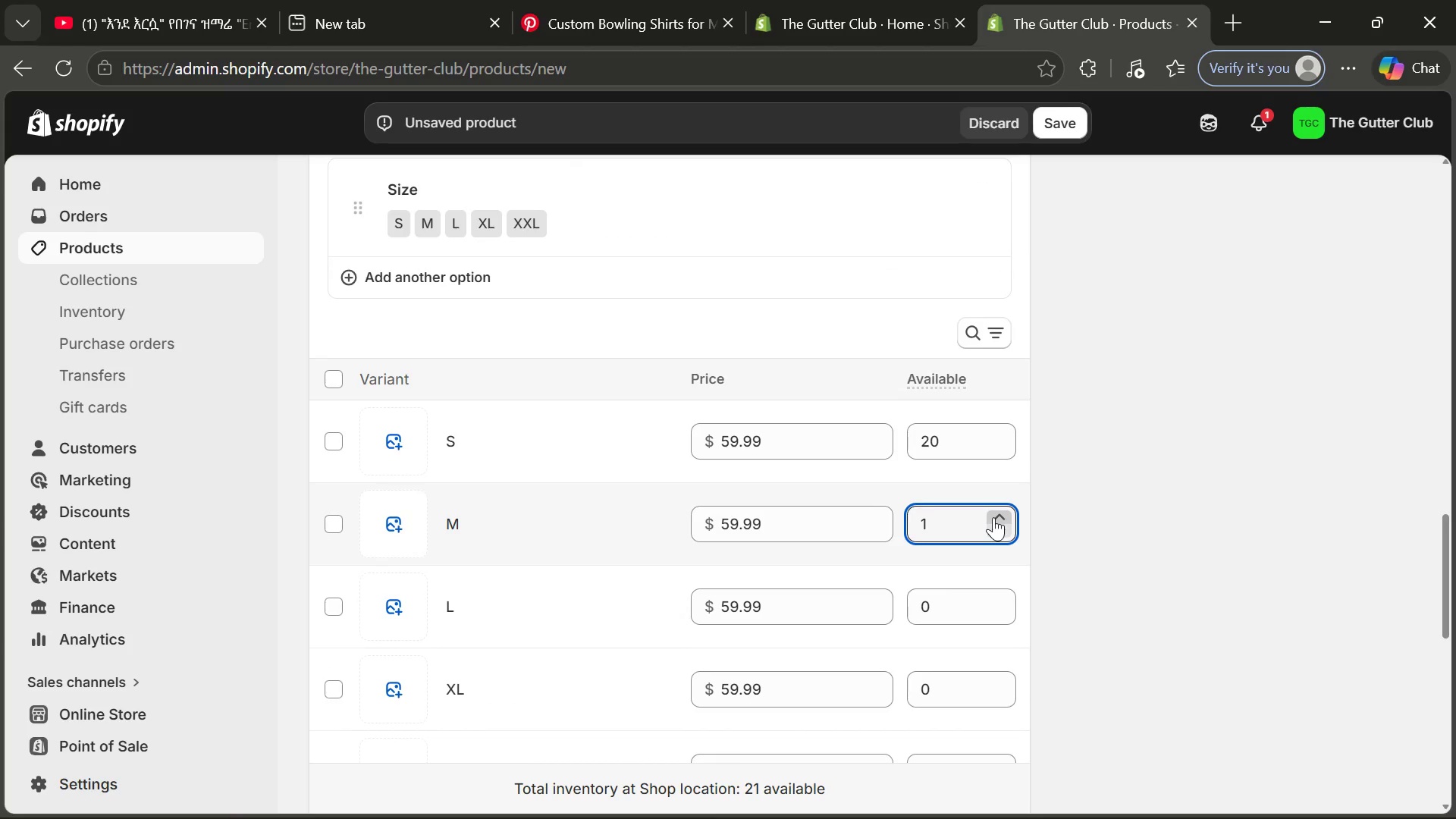 
triple_click([993, 517])
 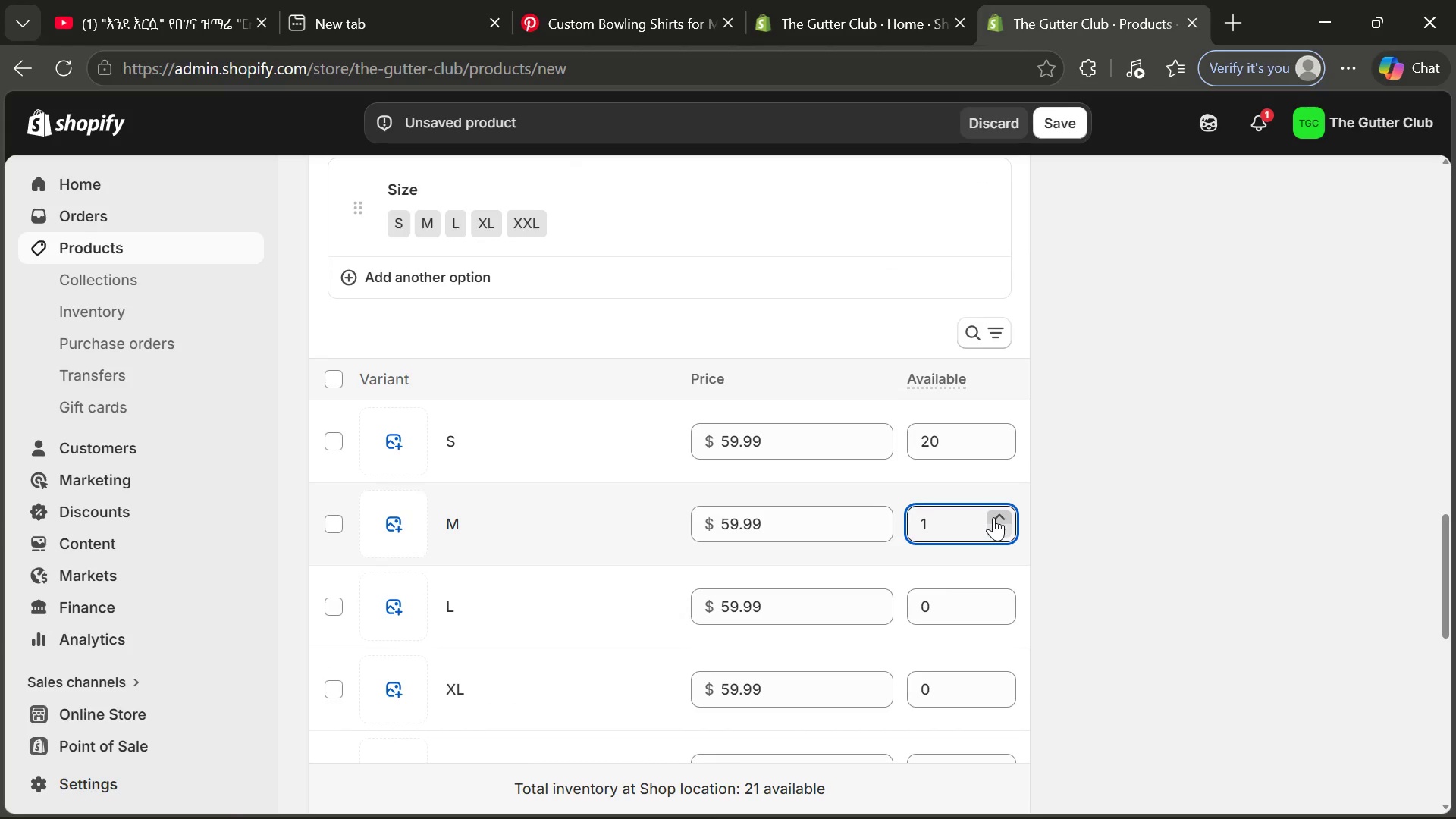 
triple_click([993, 517])
 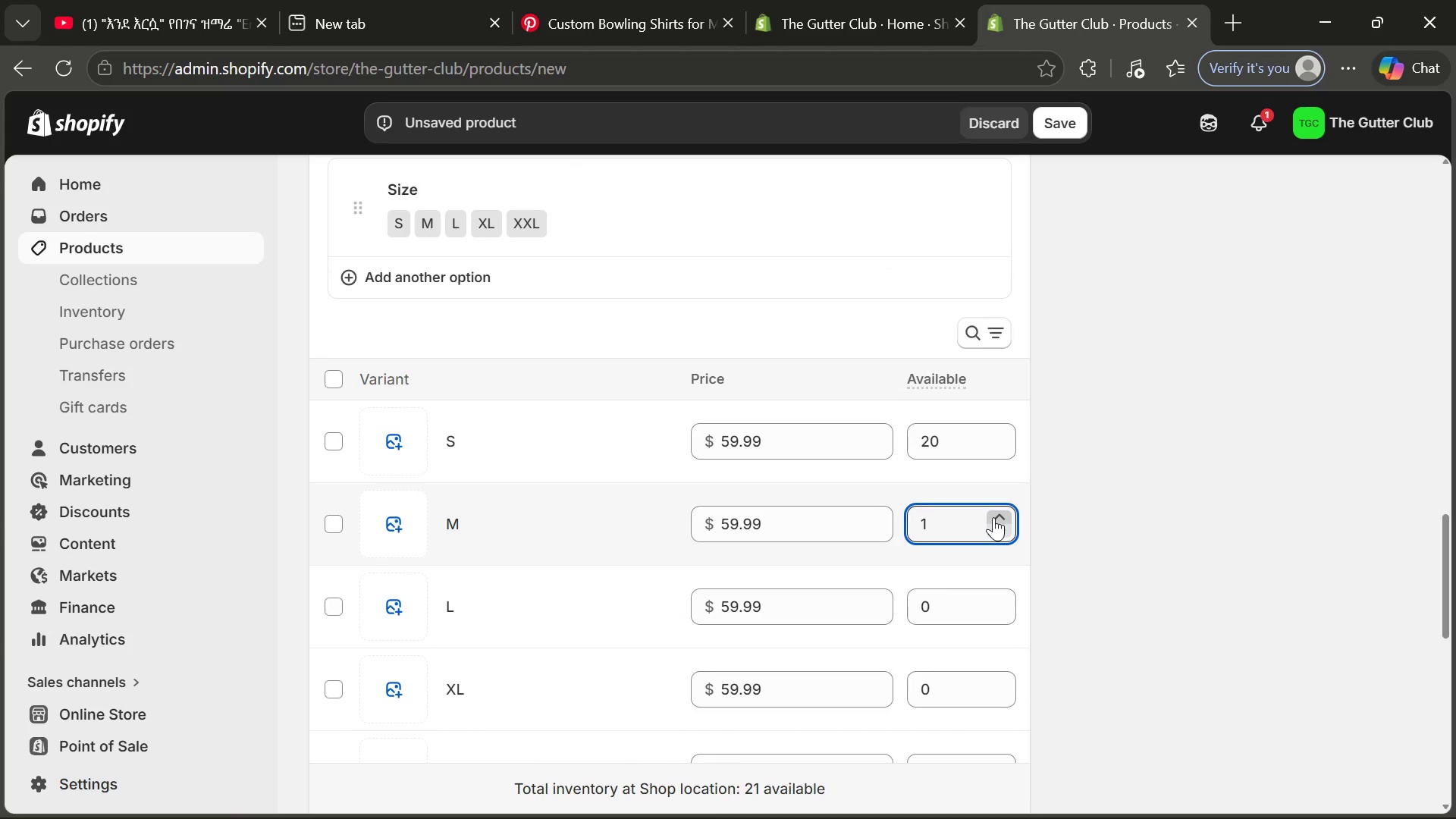 
triple_click([993, 517])
 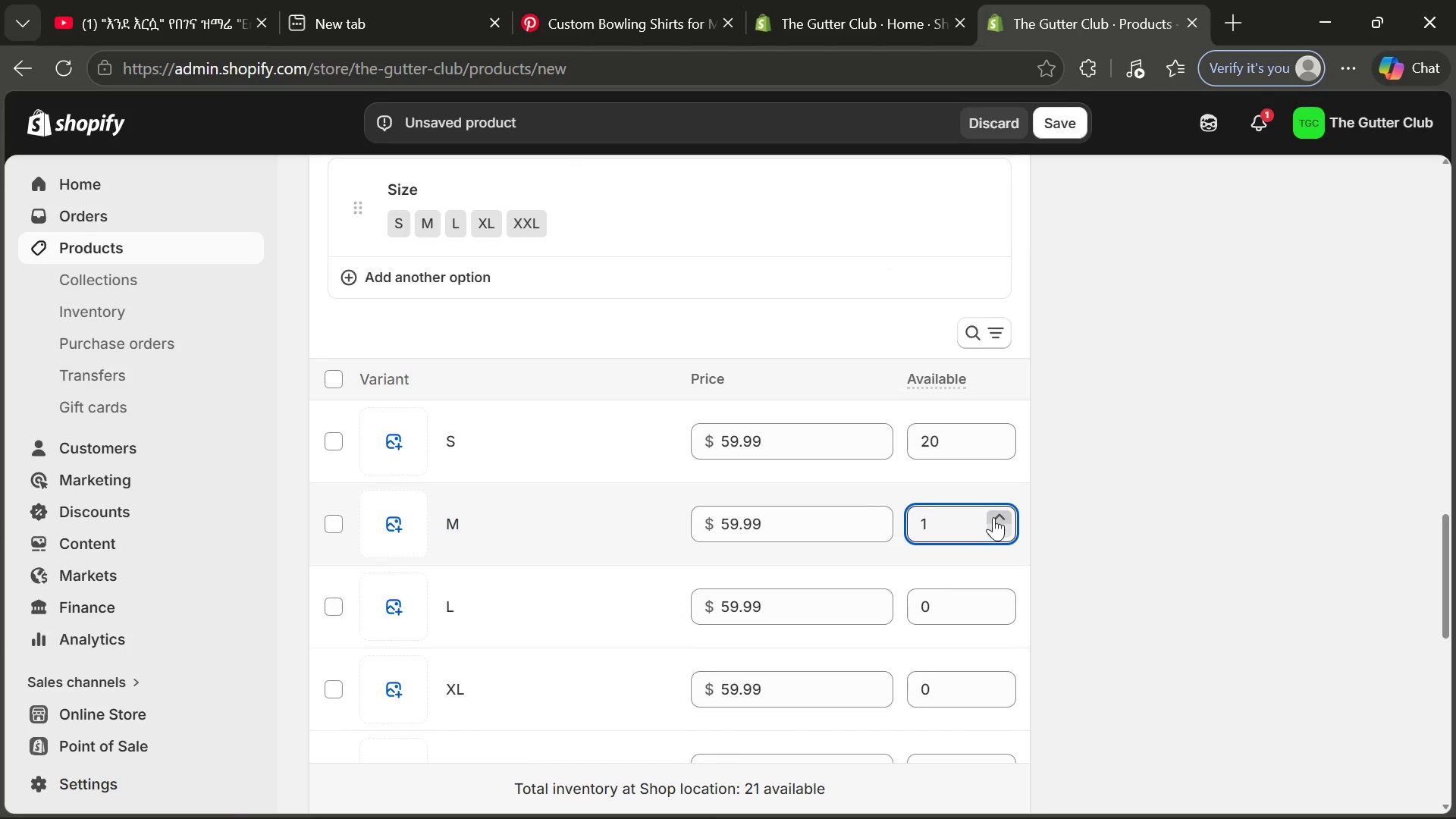 
triple_click([993, 517])
 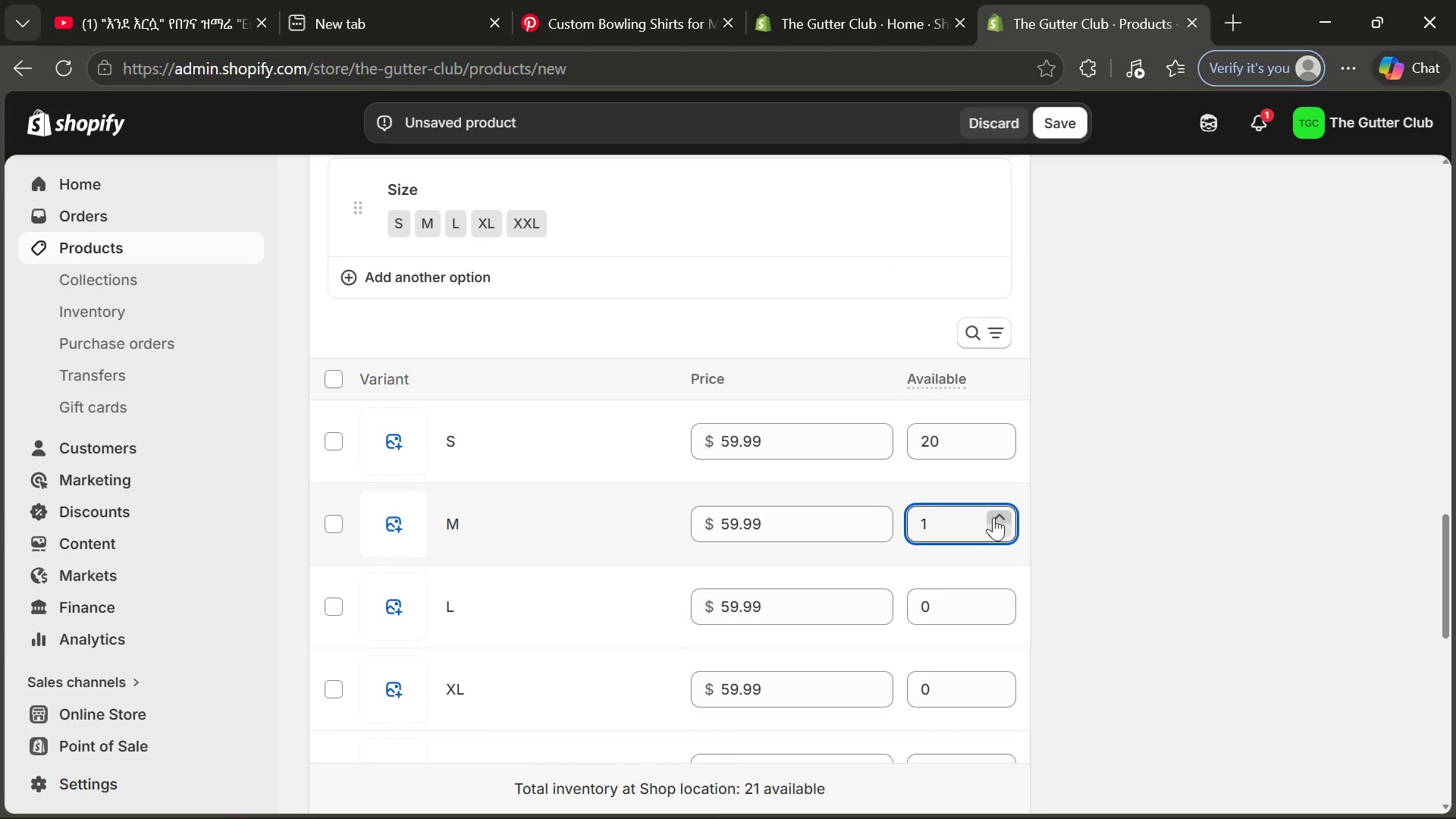 
triple_click([993, 517])
 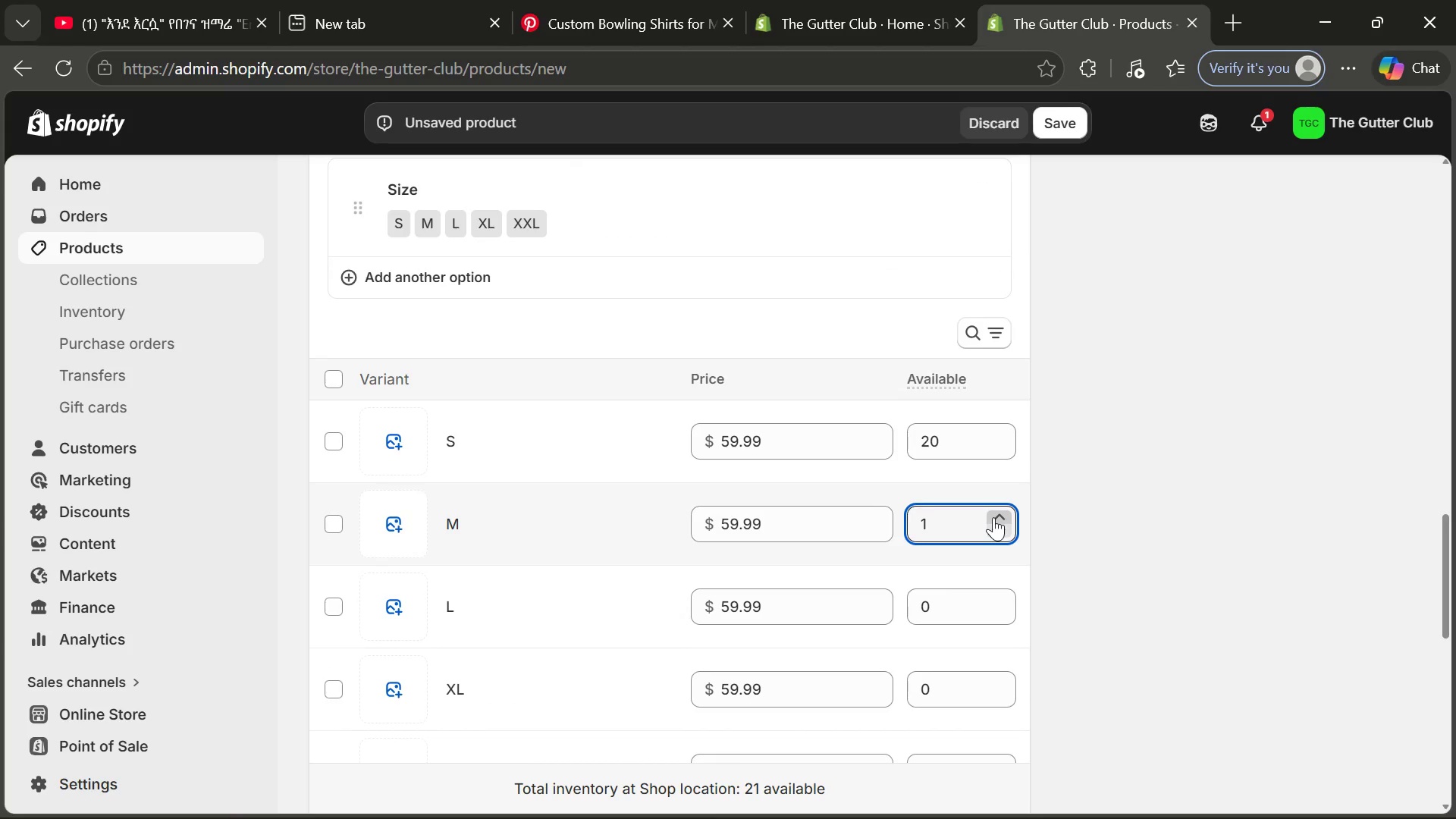 
triple_click([993, 517])
 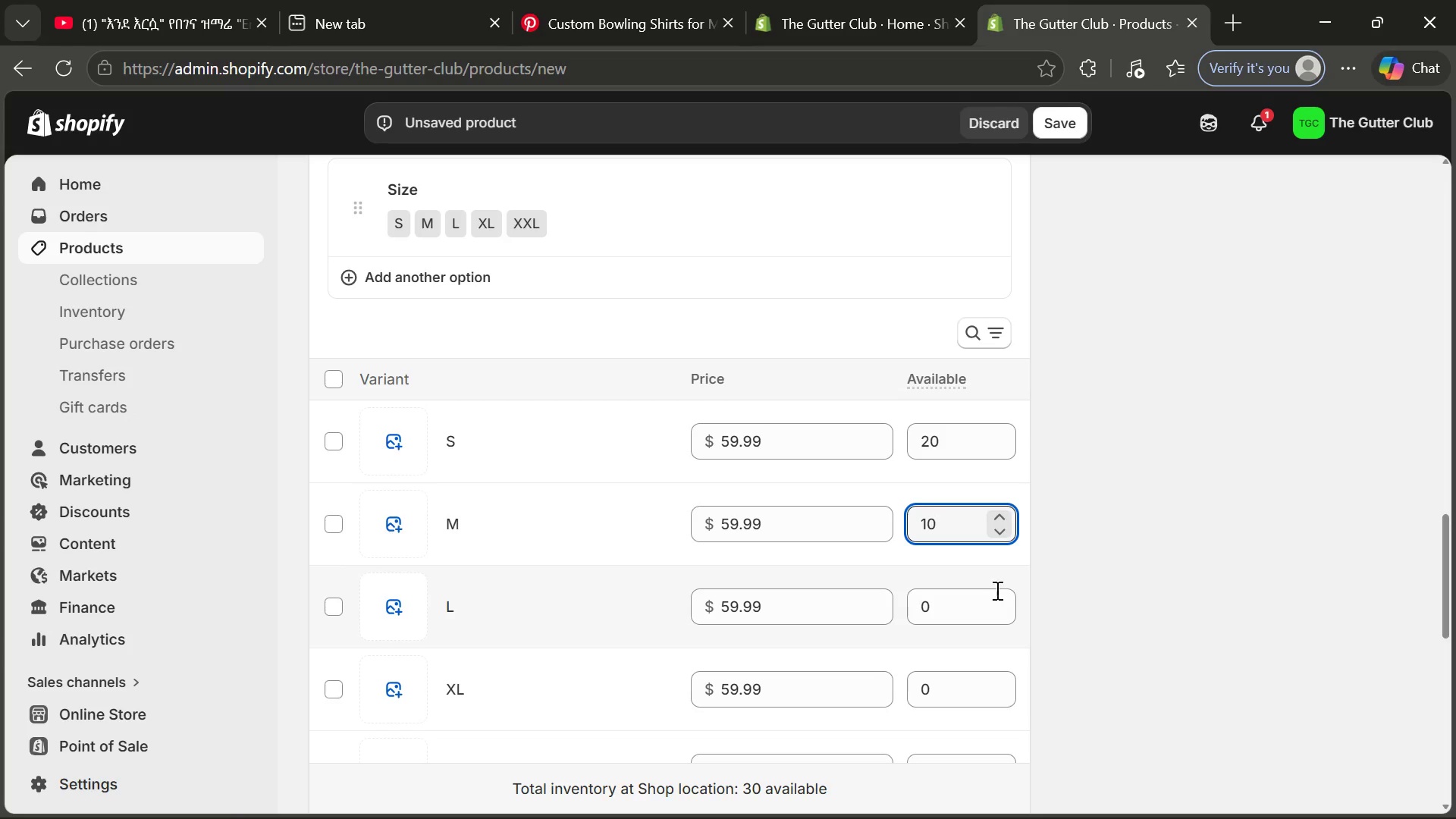 
double_click([999, 598])
 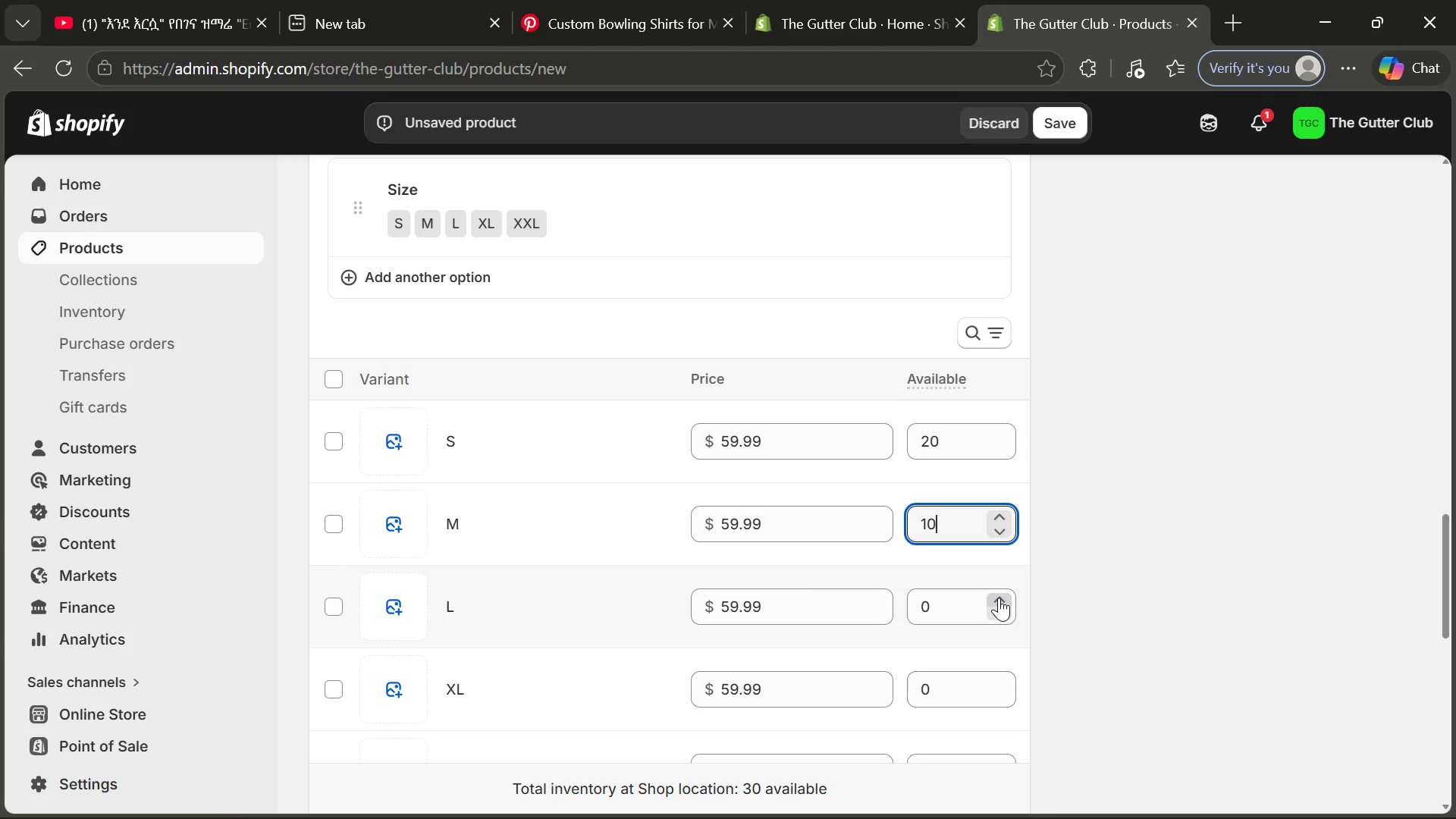 
triple_click([999, 598])
 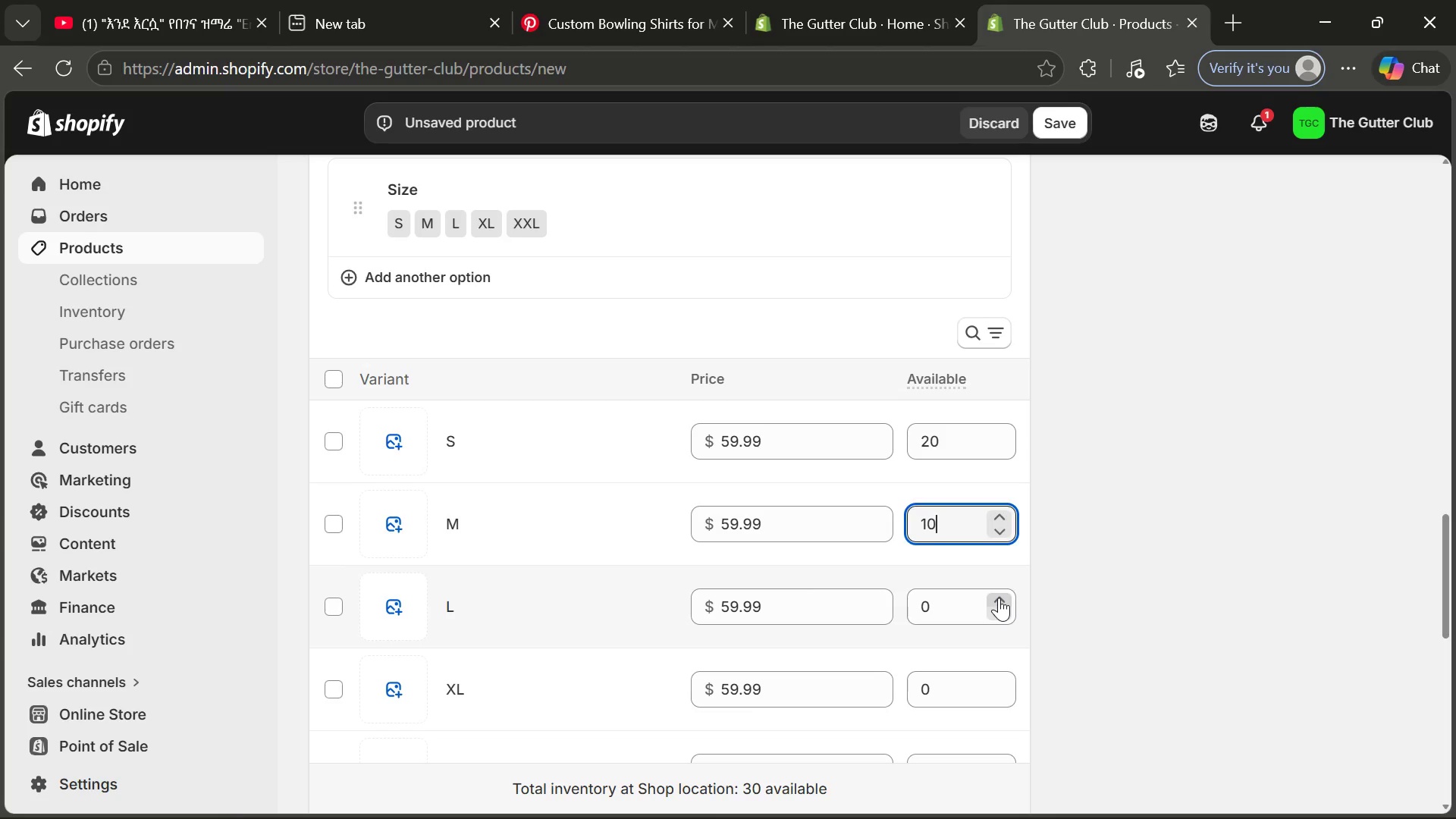 
triple_click([999, 598])
 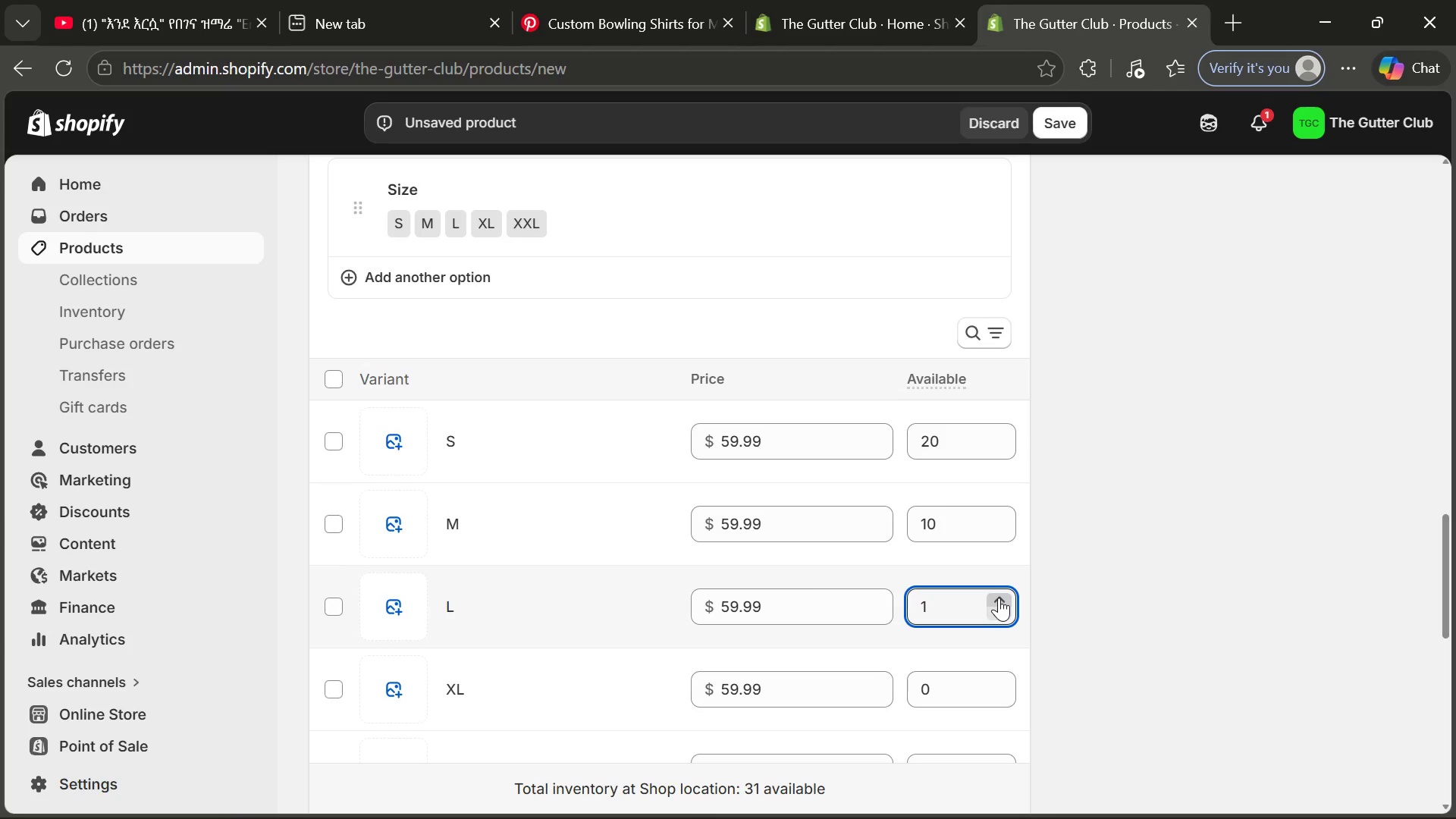 
triple_click([999, 598])
 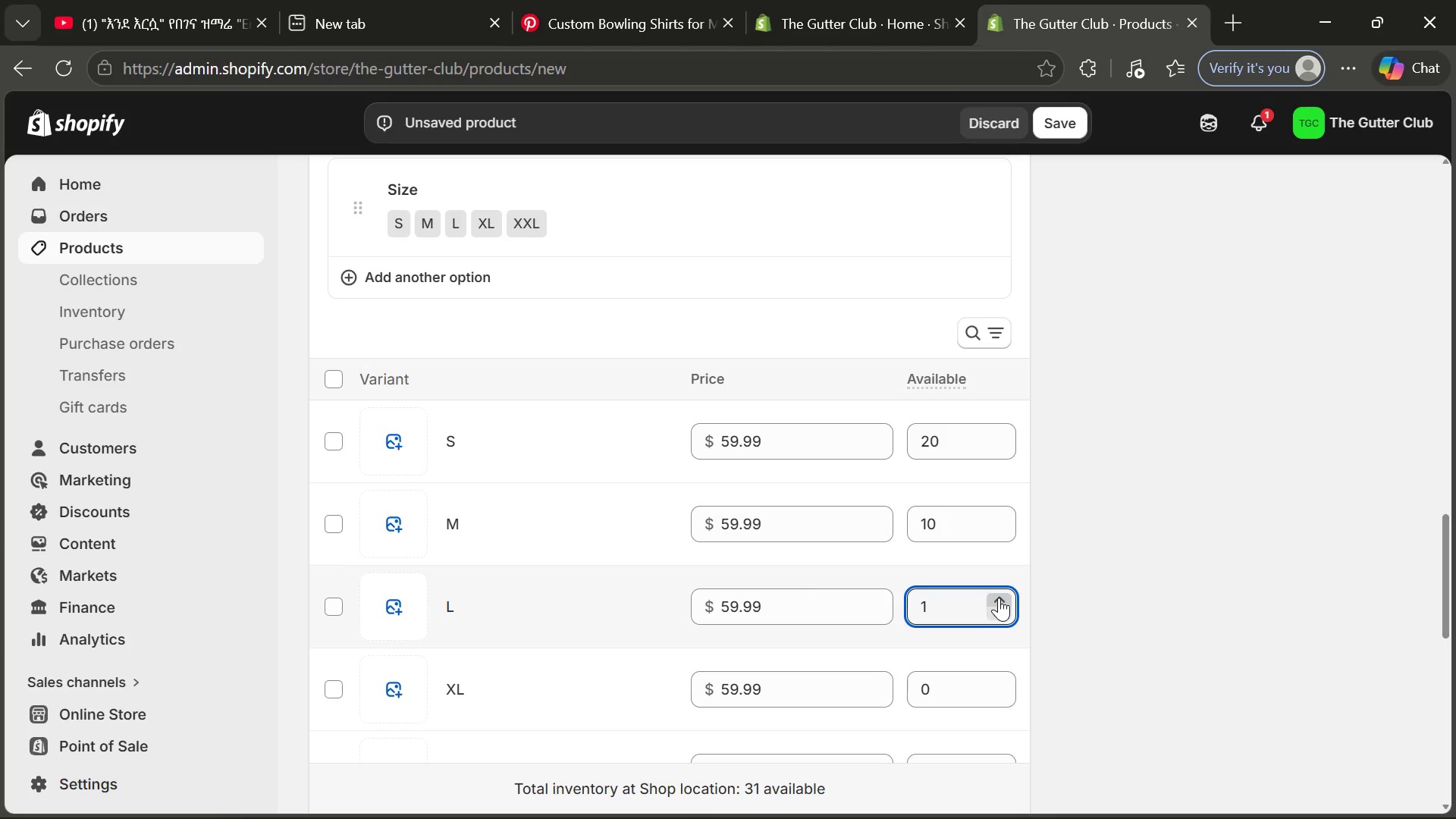 
triple_click([999, 598])
 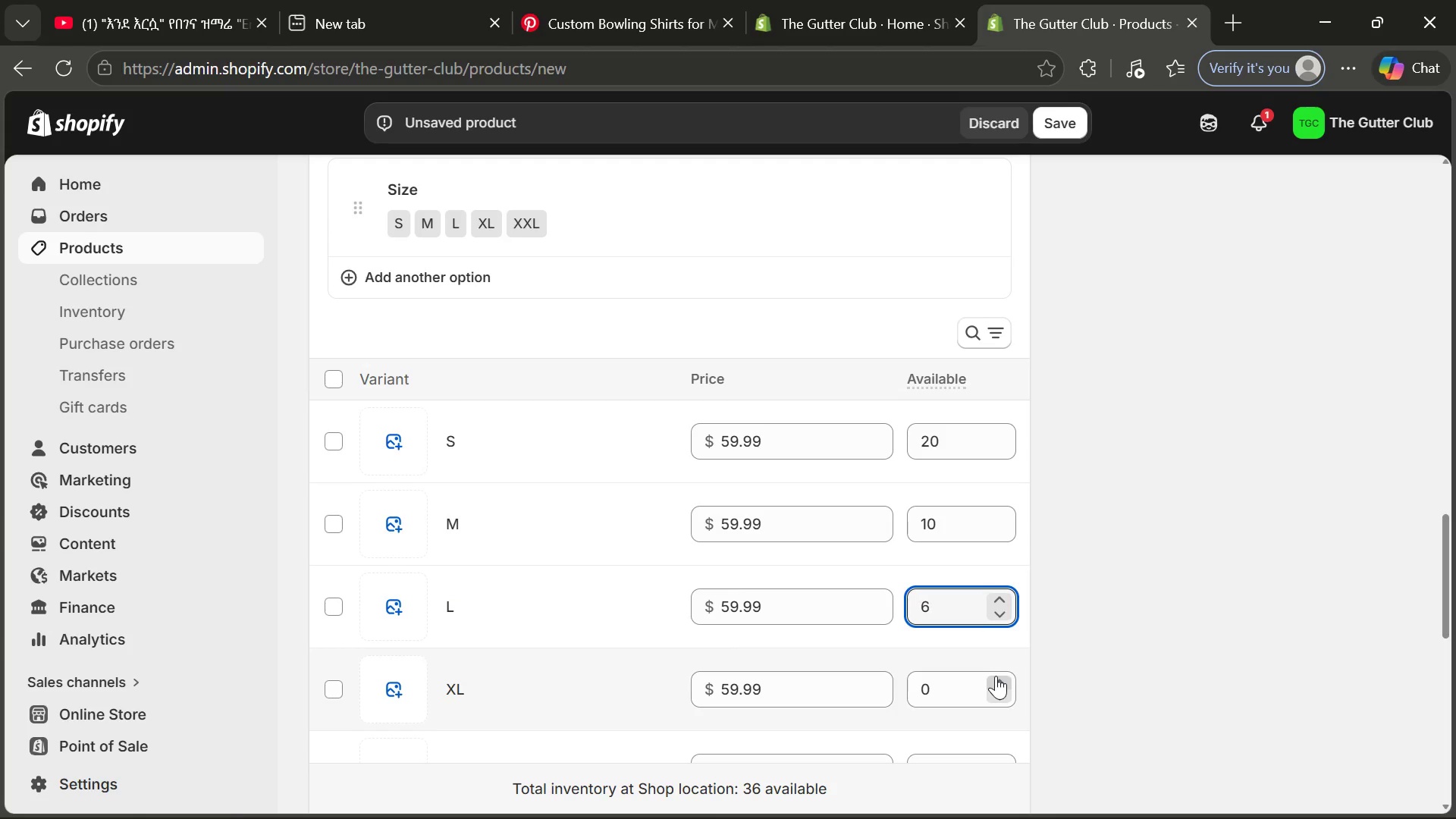 
double_click([996, 676])
 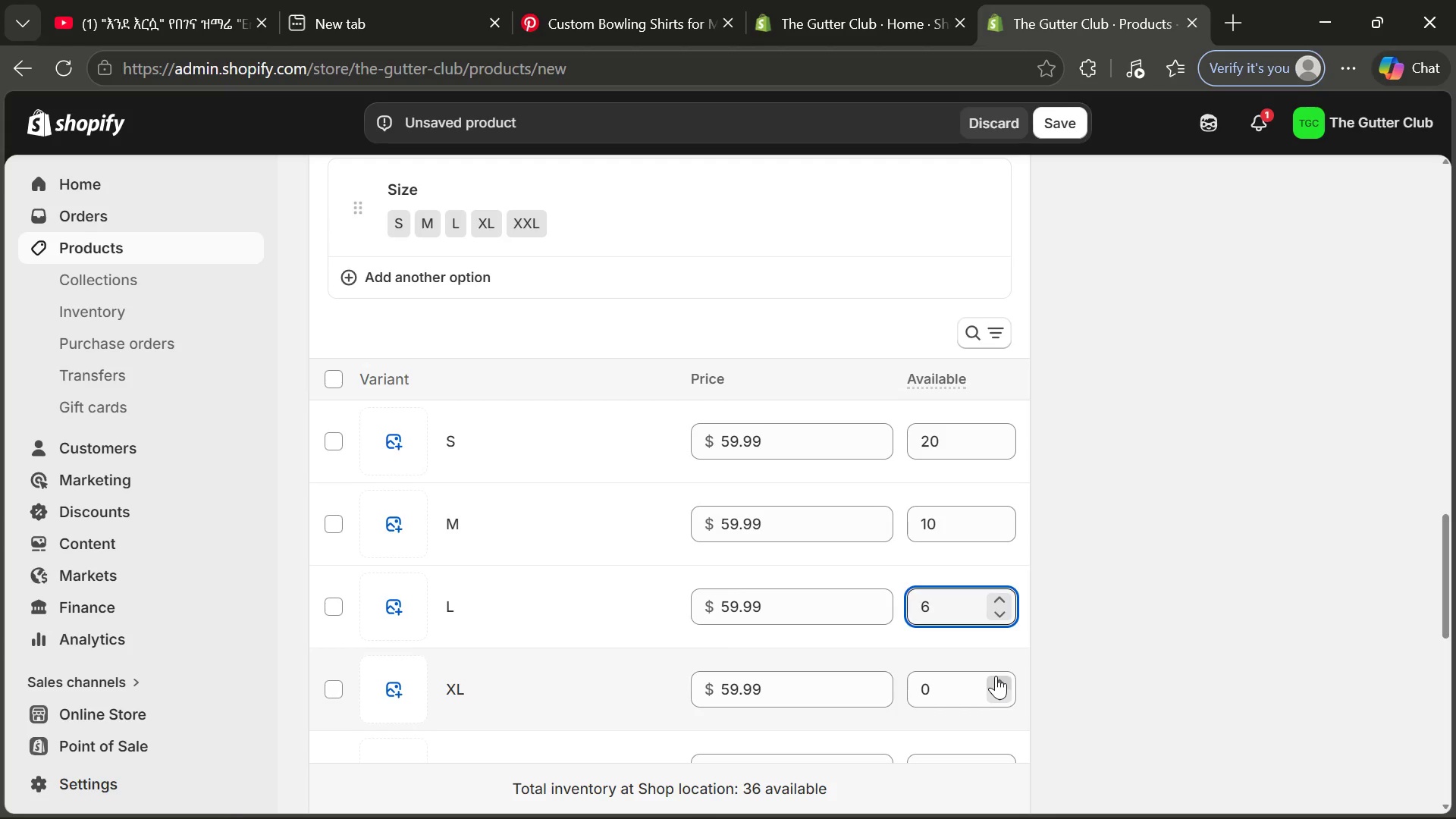 
triple_click([996, 676])
 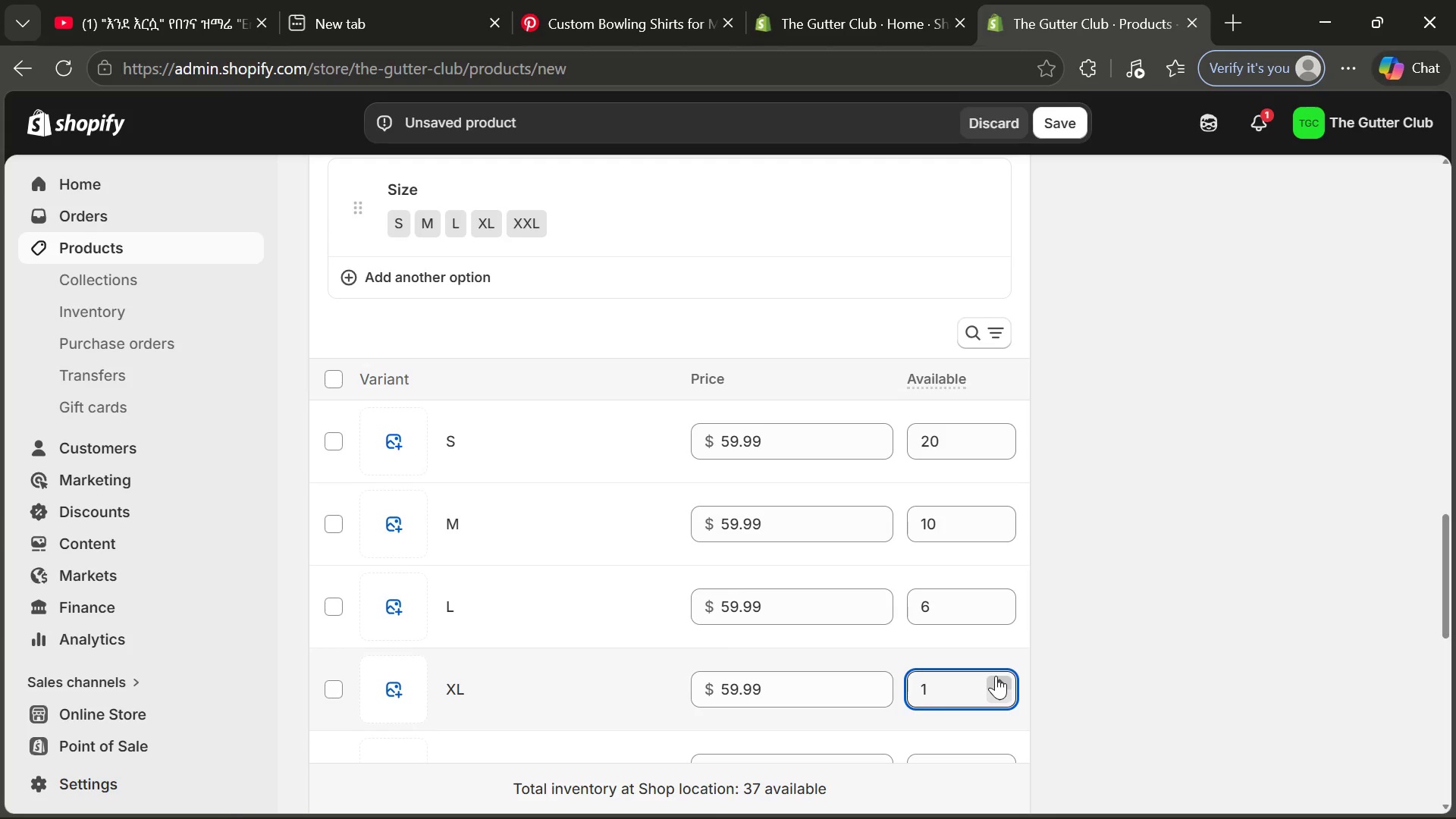 
triple_click([996, 676])
 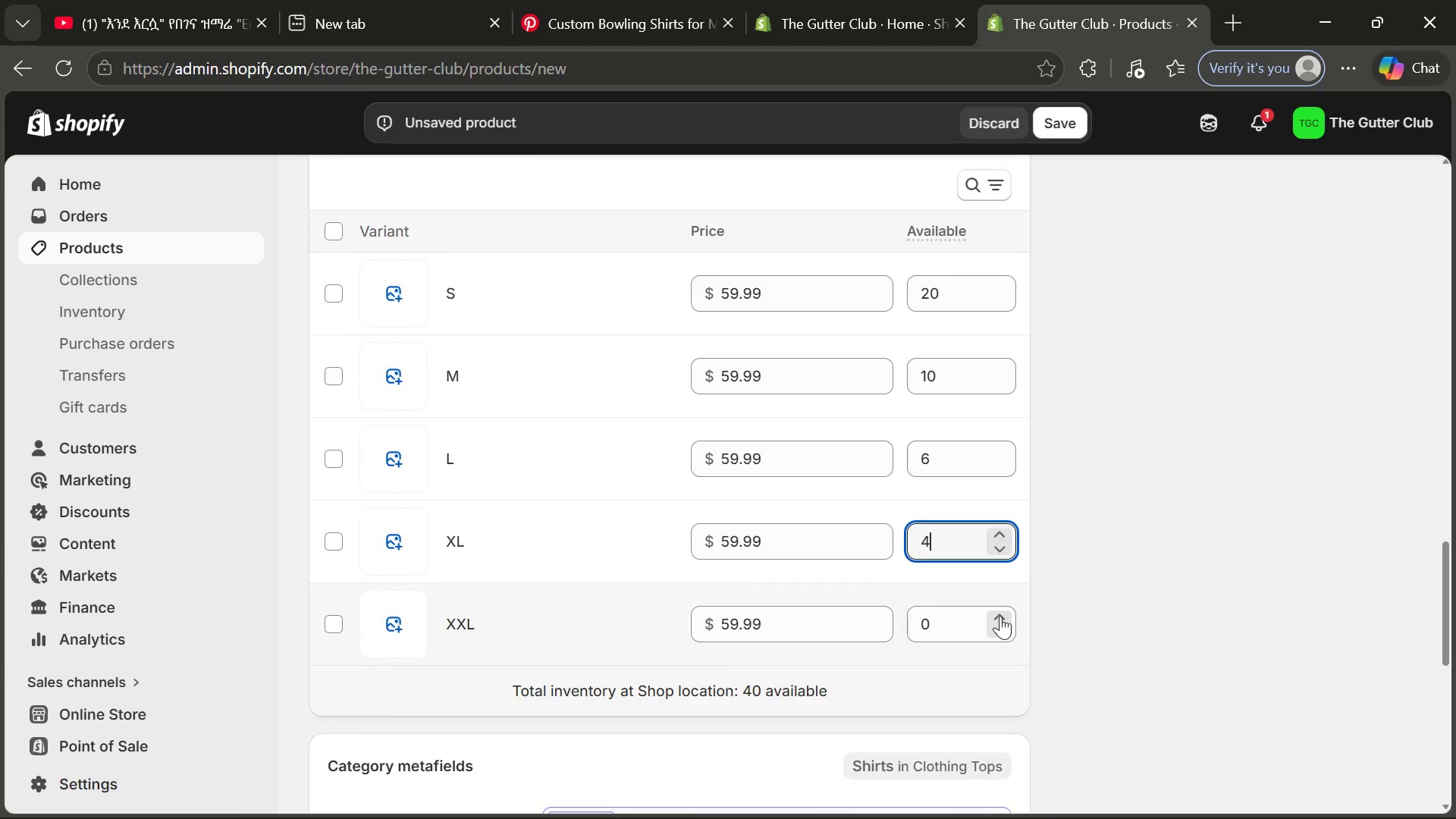 
double_click([999, 616])
 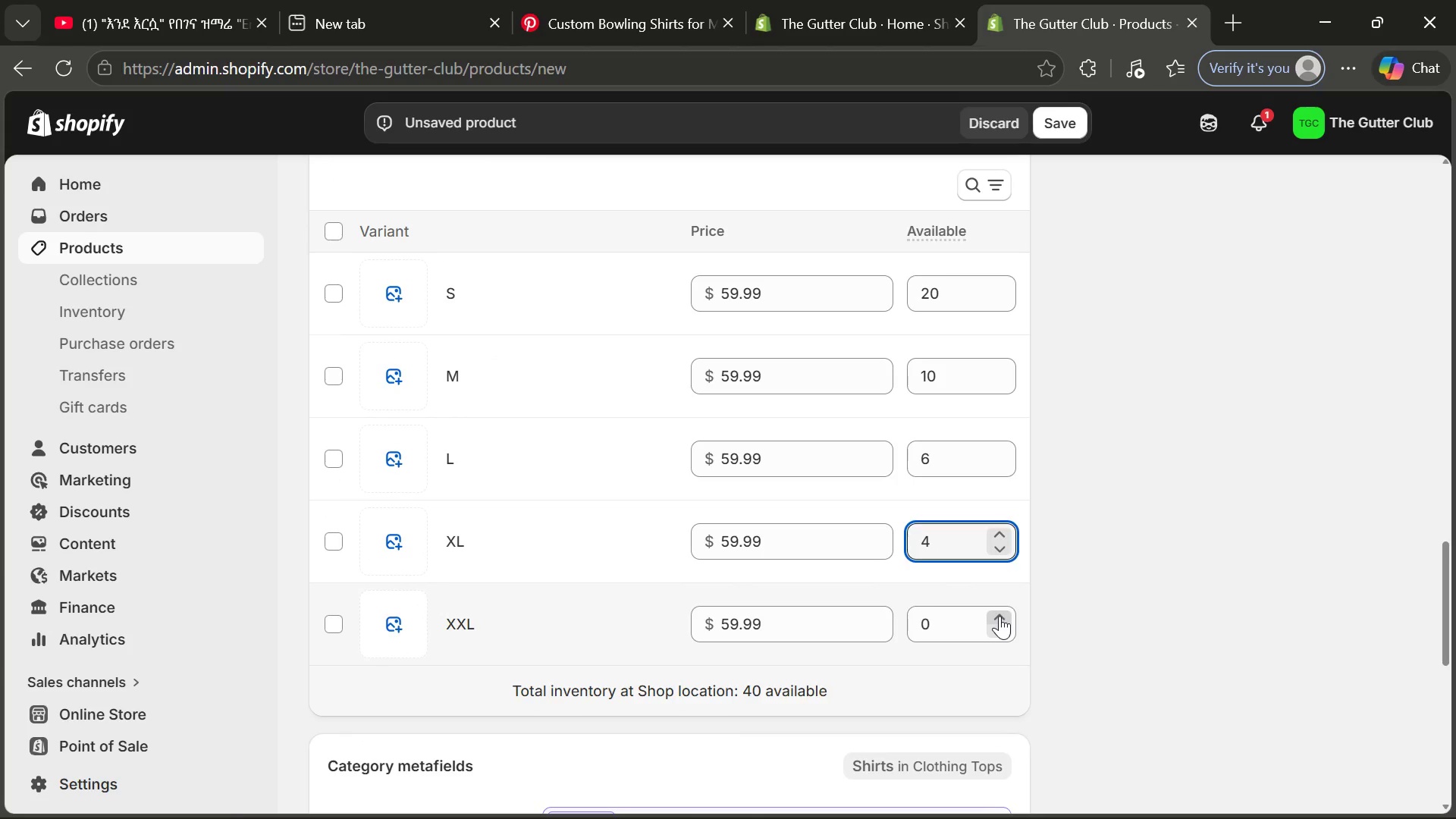 
triple_click([999, 616])
 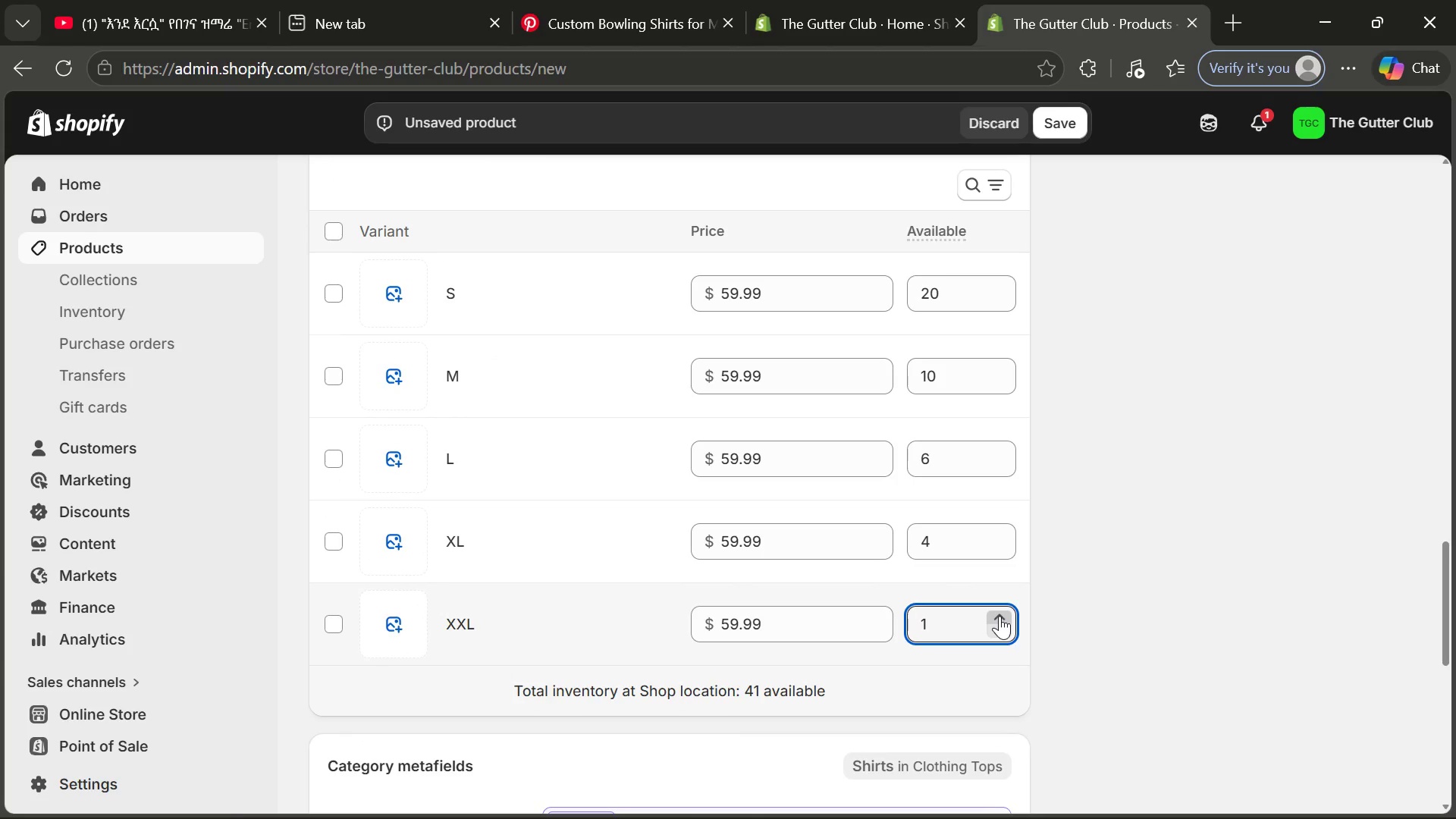 
triple_click([999, 616])
 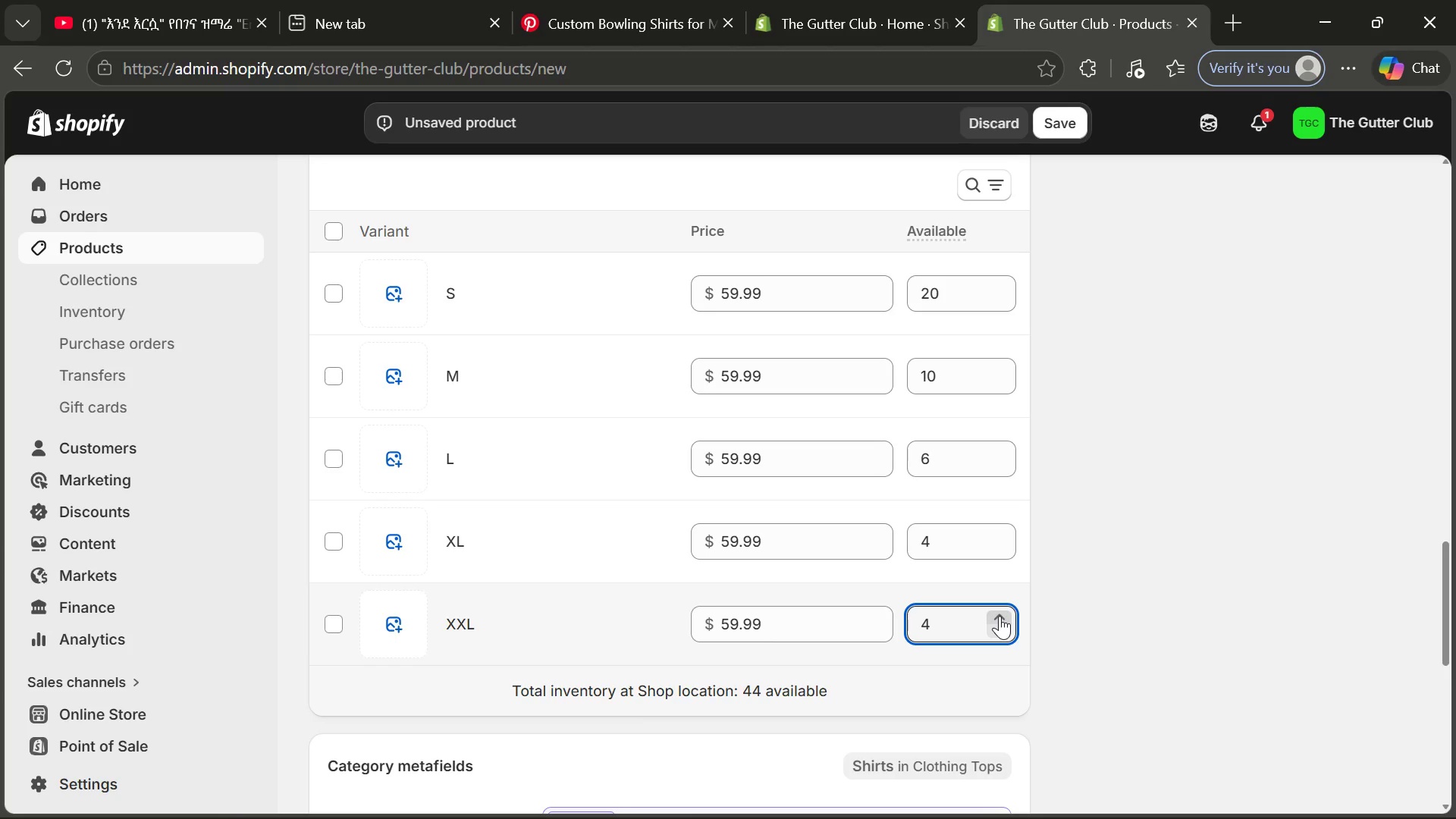 
left_click([999, 616])
 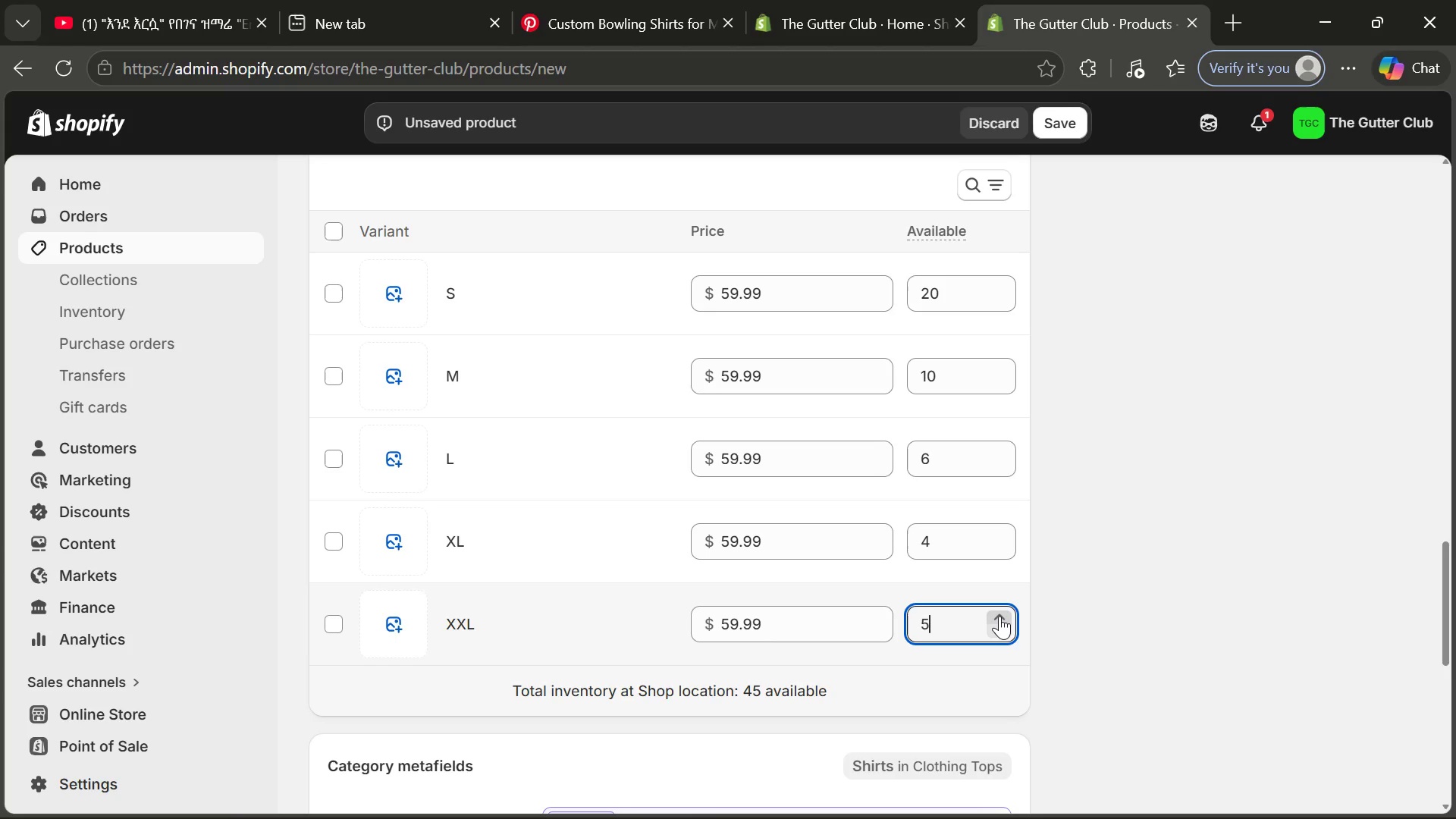 
left_click([999, 616])
 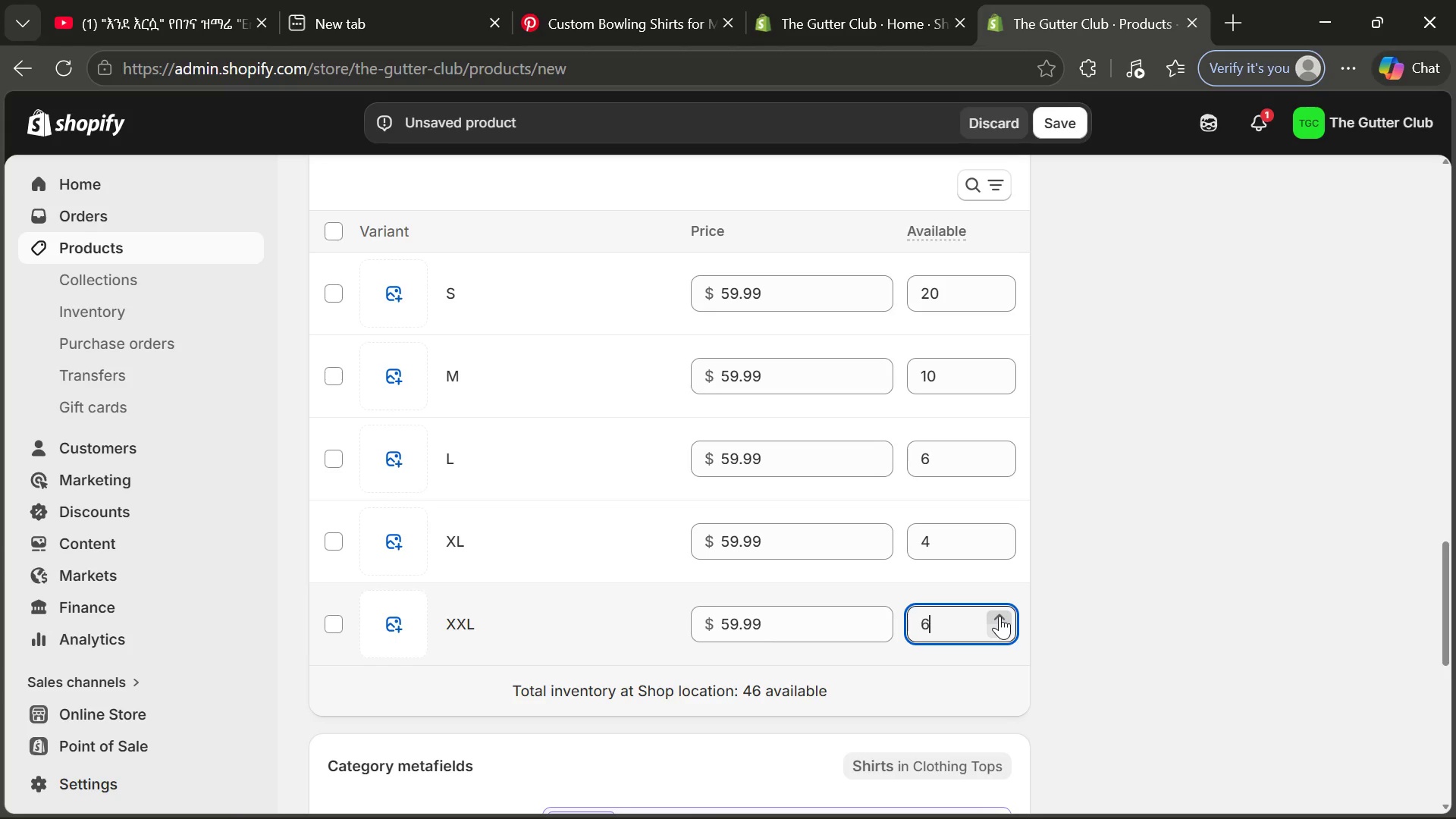 
left_click([999, 616])
 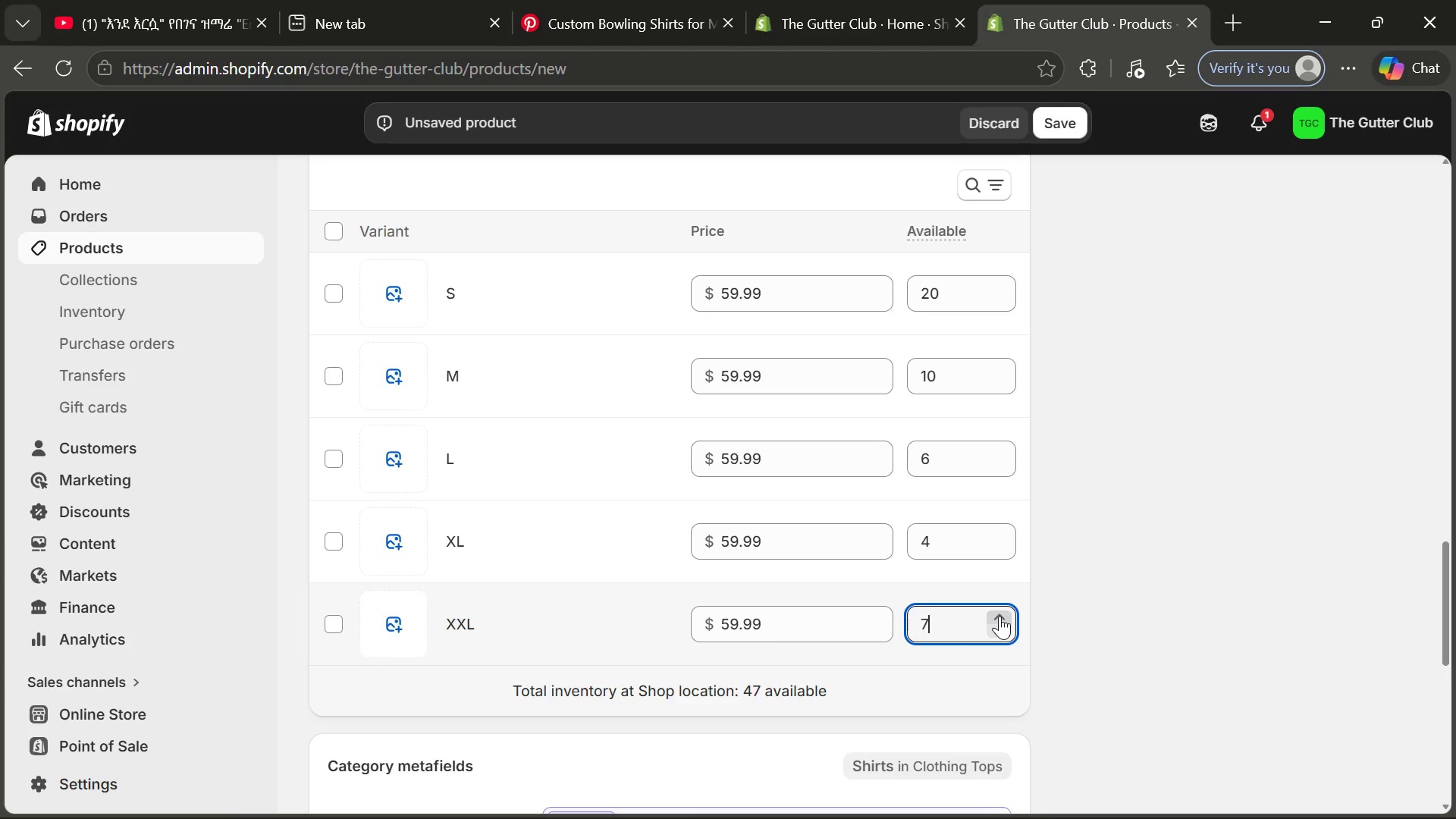 
wait(12.97)
 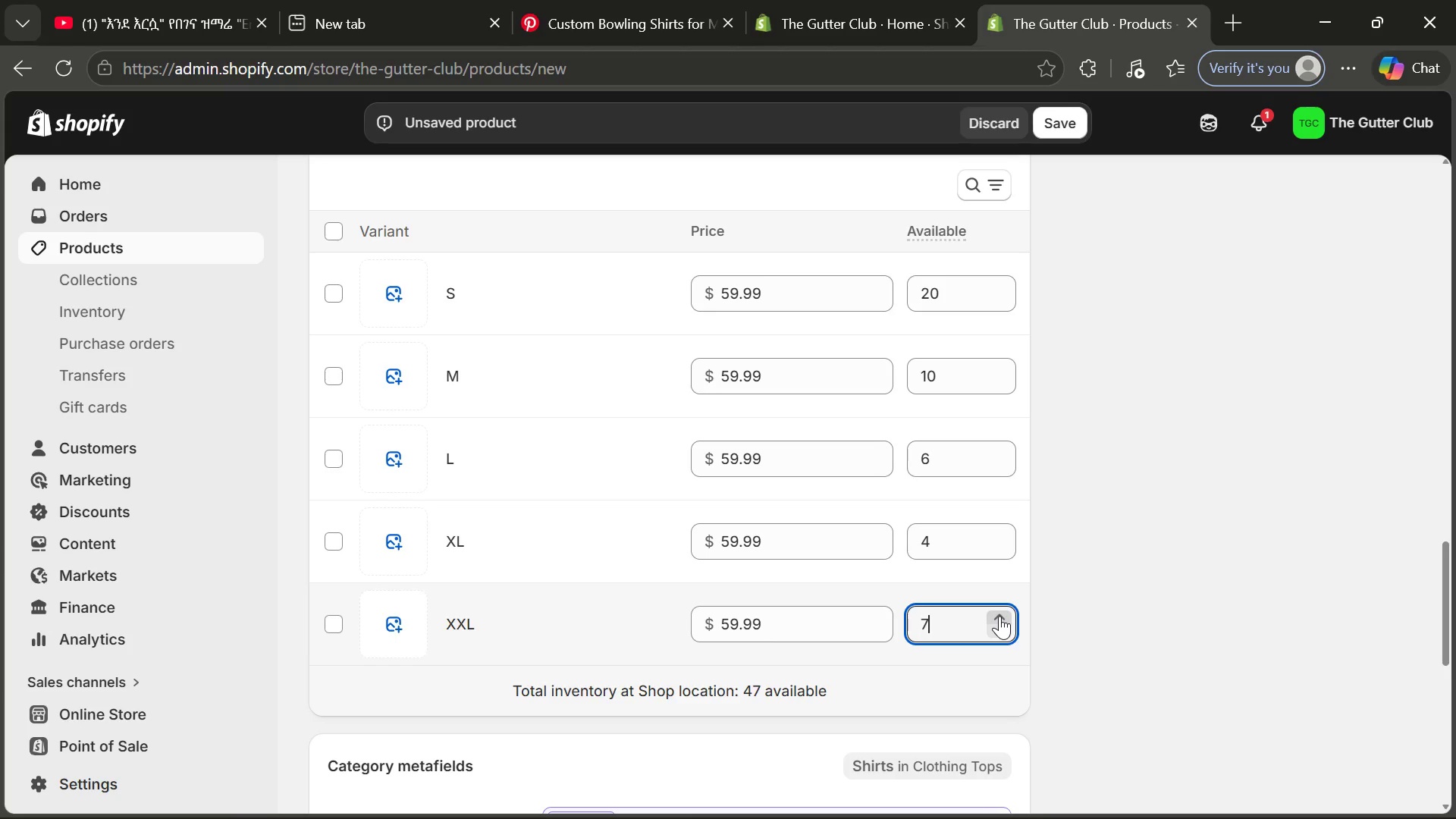 
left_click([994, 518])
 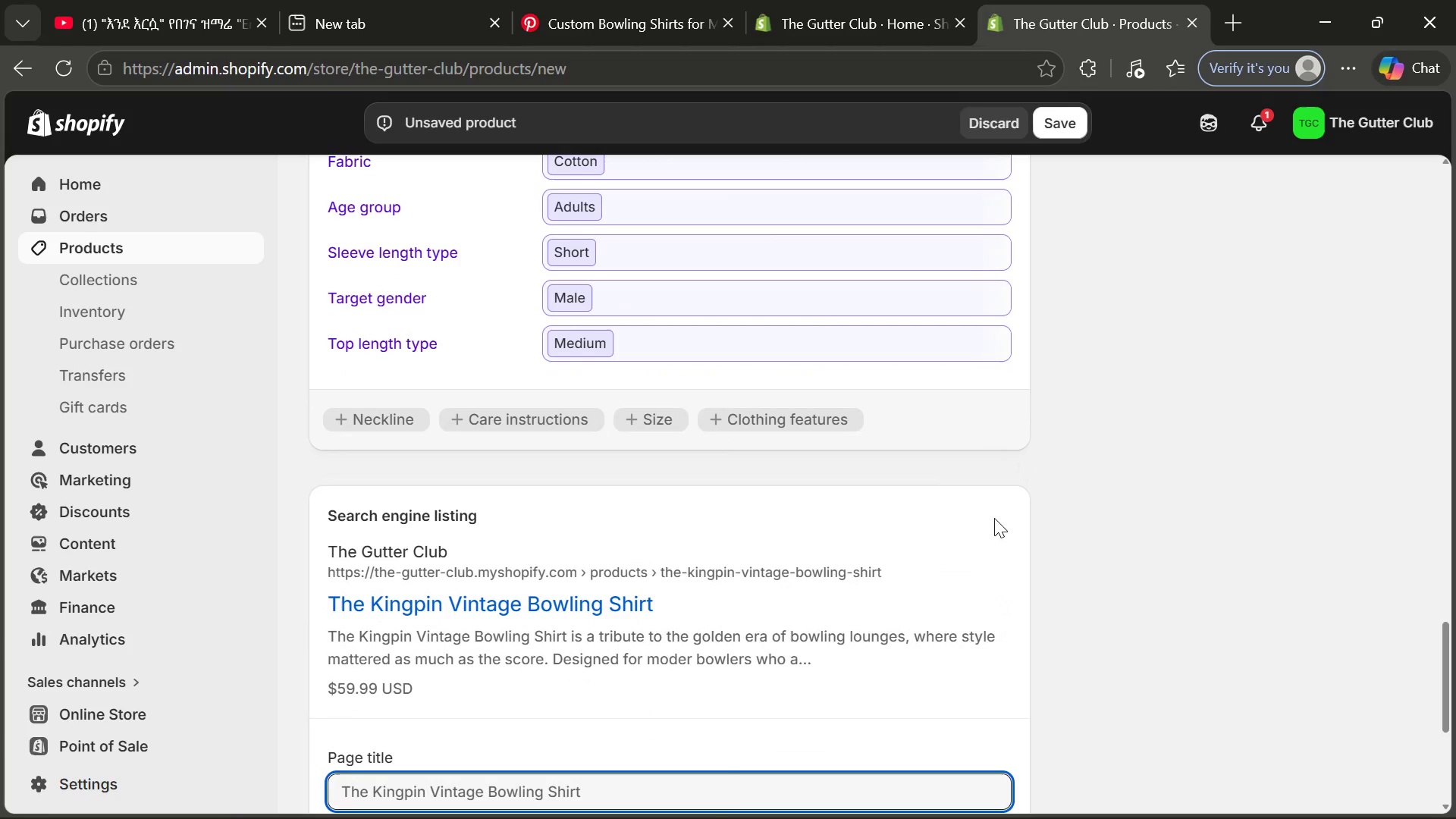 
wait(10.55)
 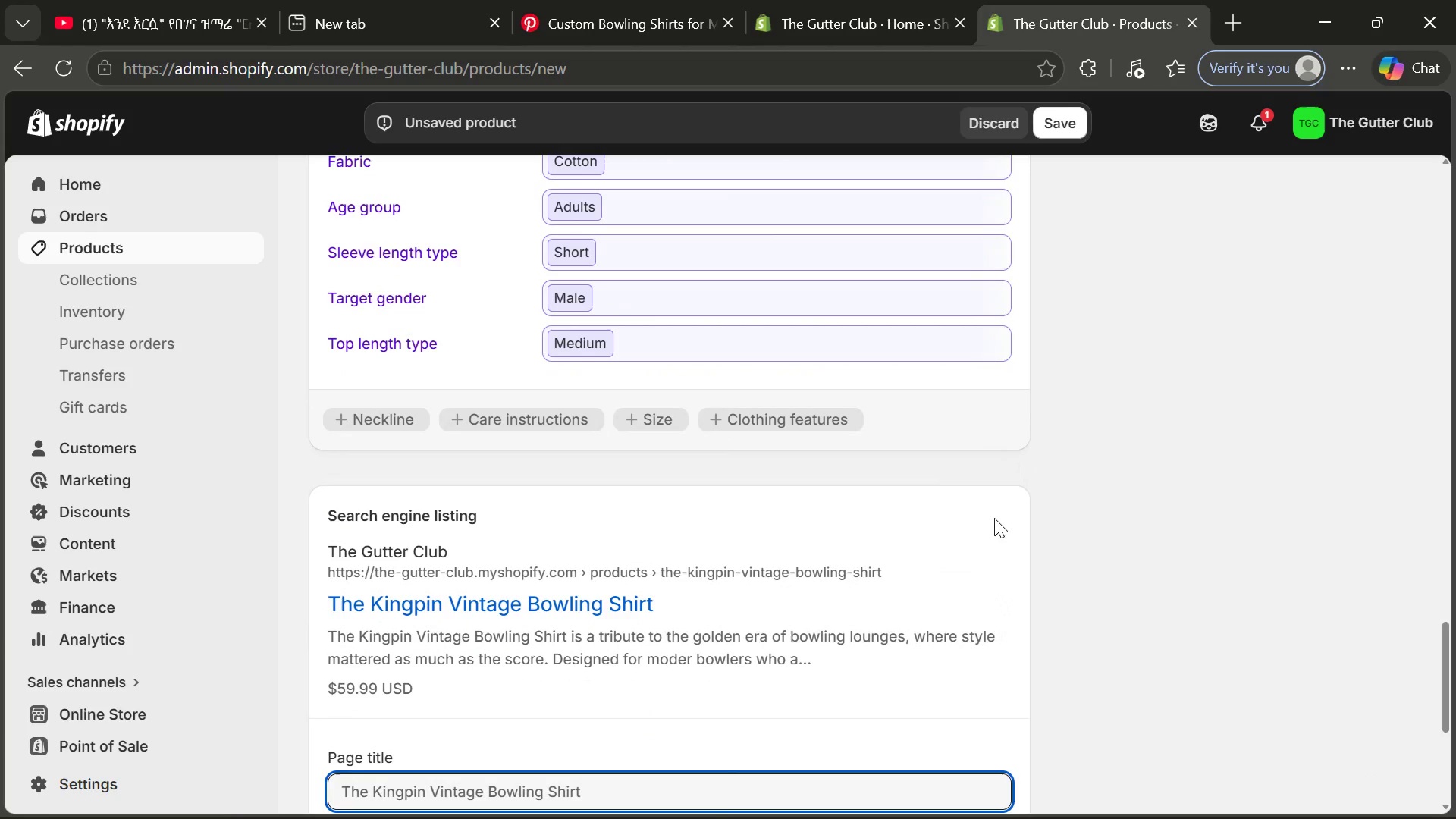 
left_click([666, 566])
 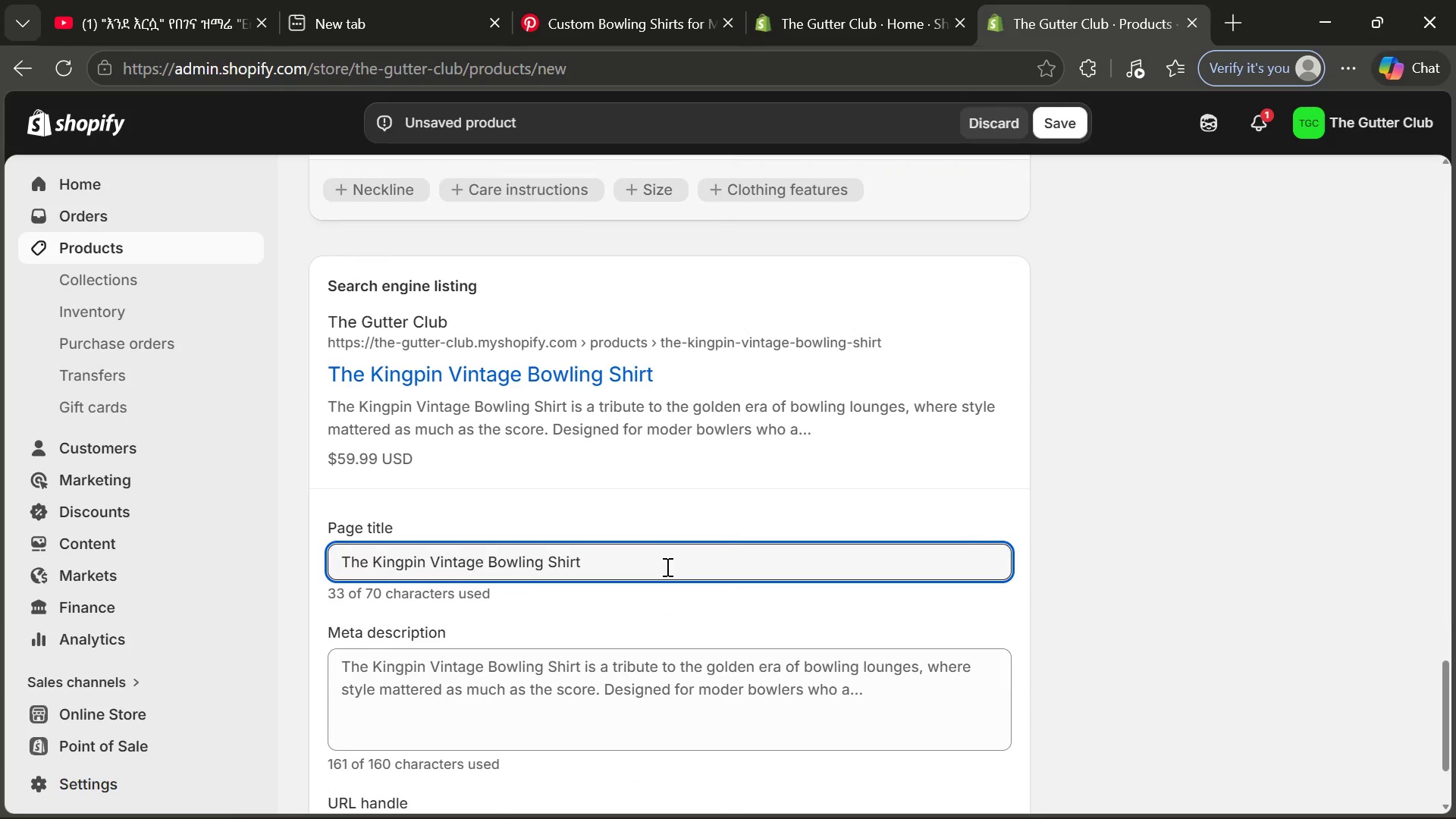 
type( | Retro Bowling Apparel for Bowlers)
 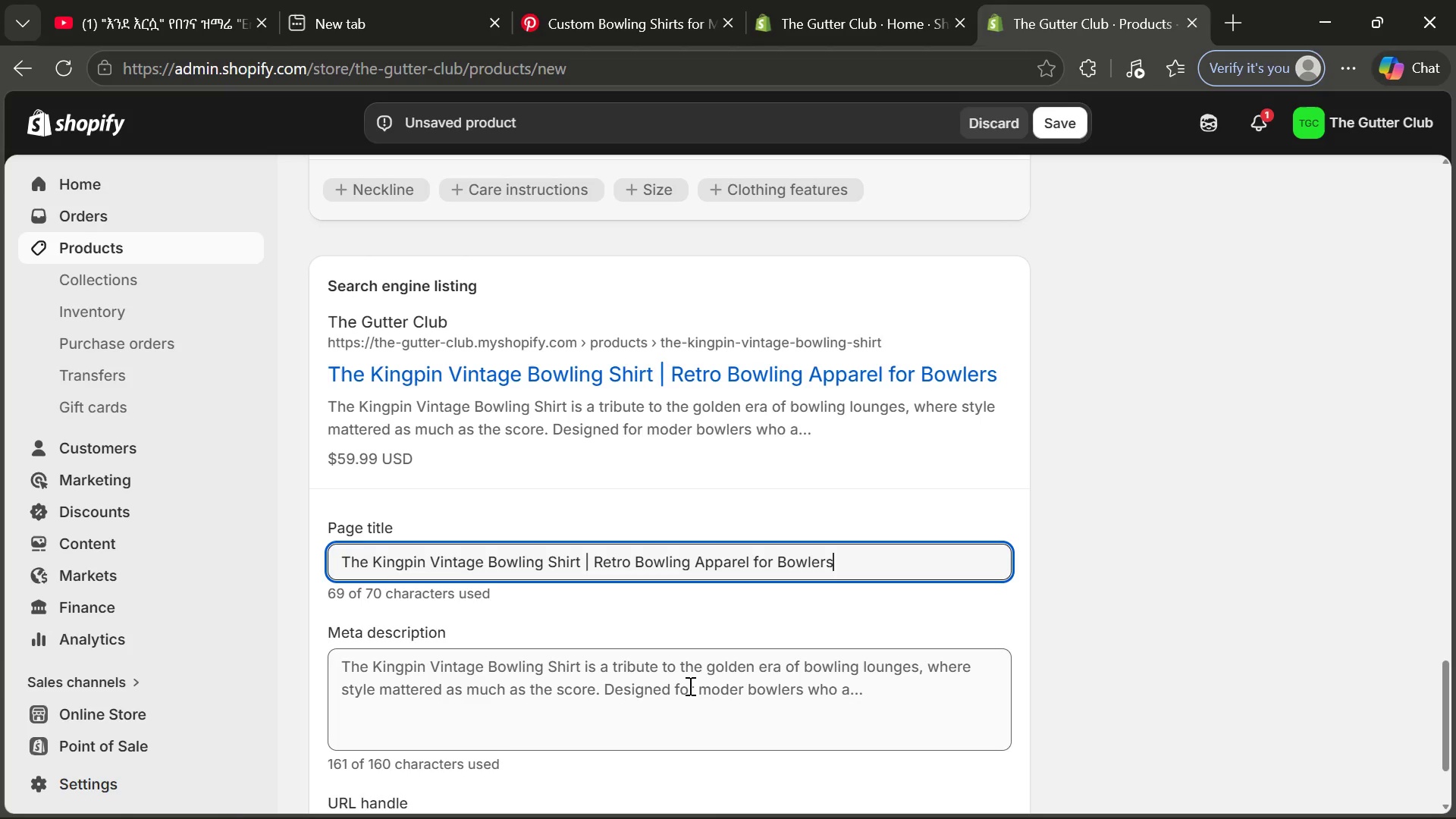 
left_click([687, 686])
 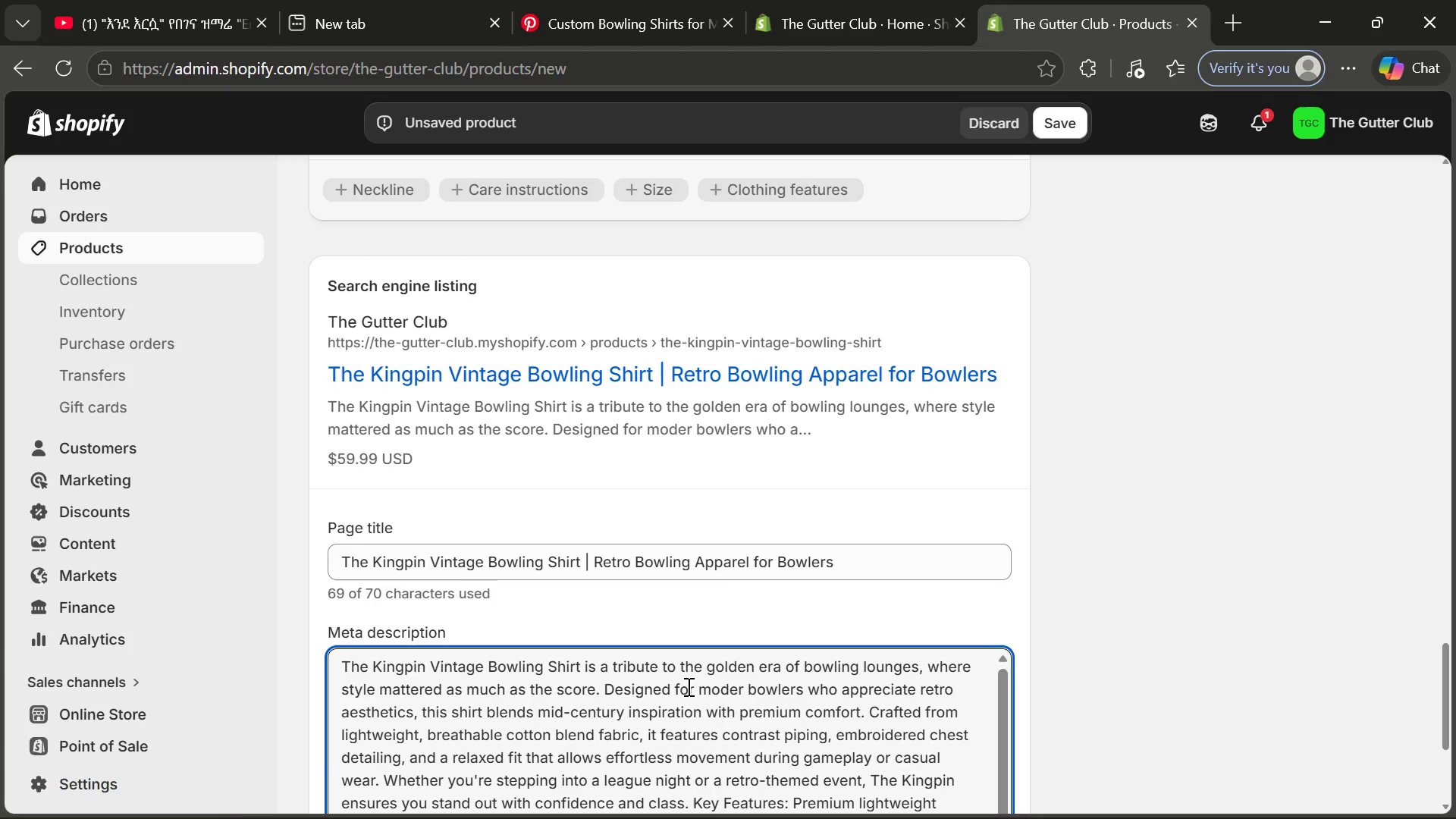 
key(Control+A)
 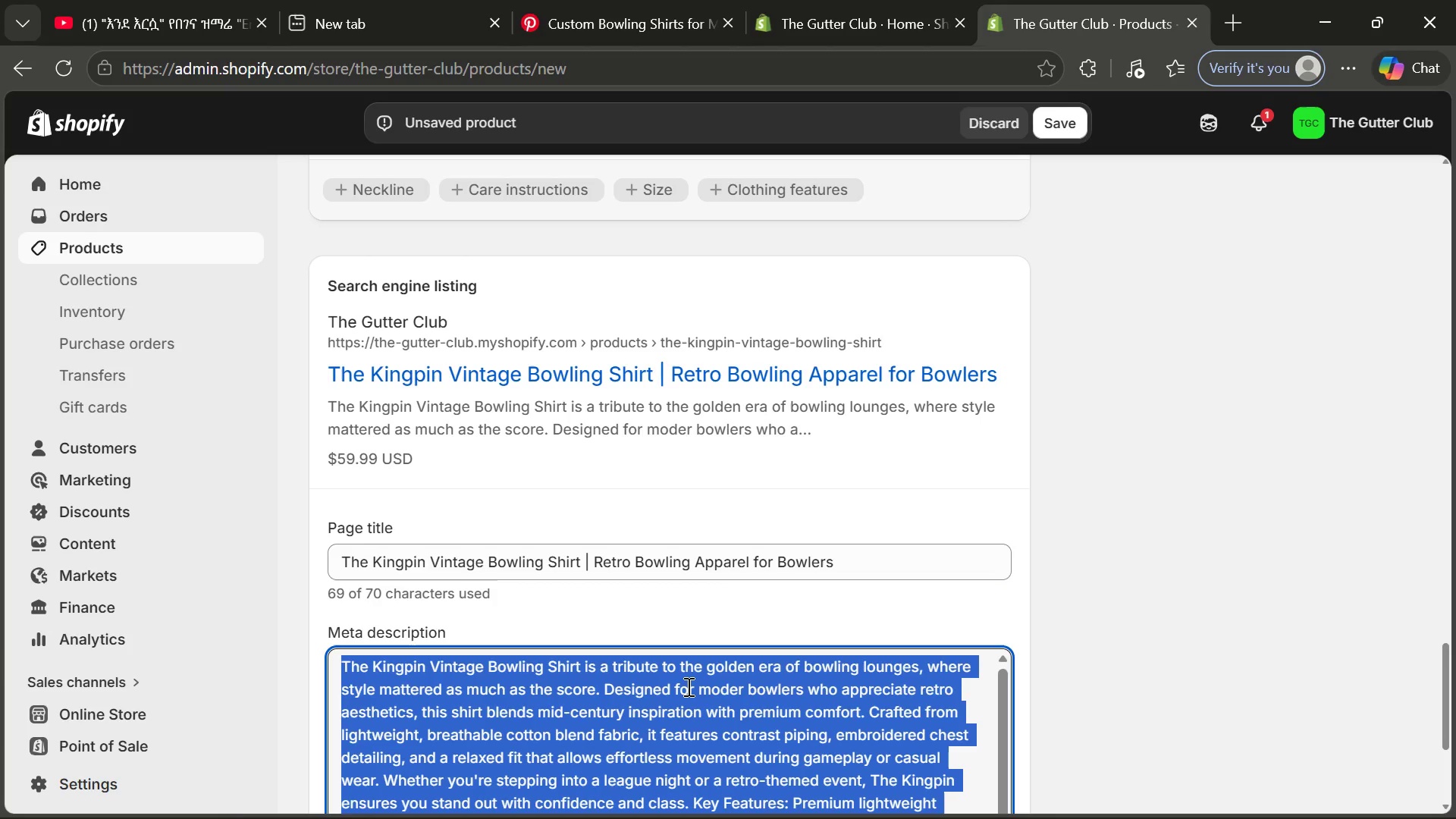 
key(Backspace)
type(Premium vintage bowling shirt inspired by cls)
key(Backspace)
type(assic mid0)
key(Backspace)
type(-century lounge style. Lightweight )
key(Backspace)
type(, comfortable, and available in six)
key(Backspace)
type(zes S-SSL)
key(Backspace)
key(Backspace)
key(Backspace)
key(Backspace)
type(-XXL. Perfect for retro bowling fashion.)
 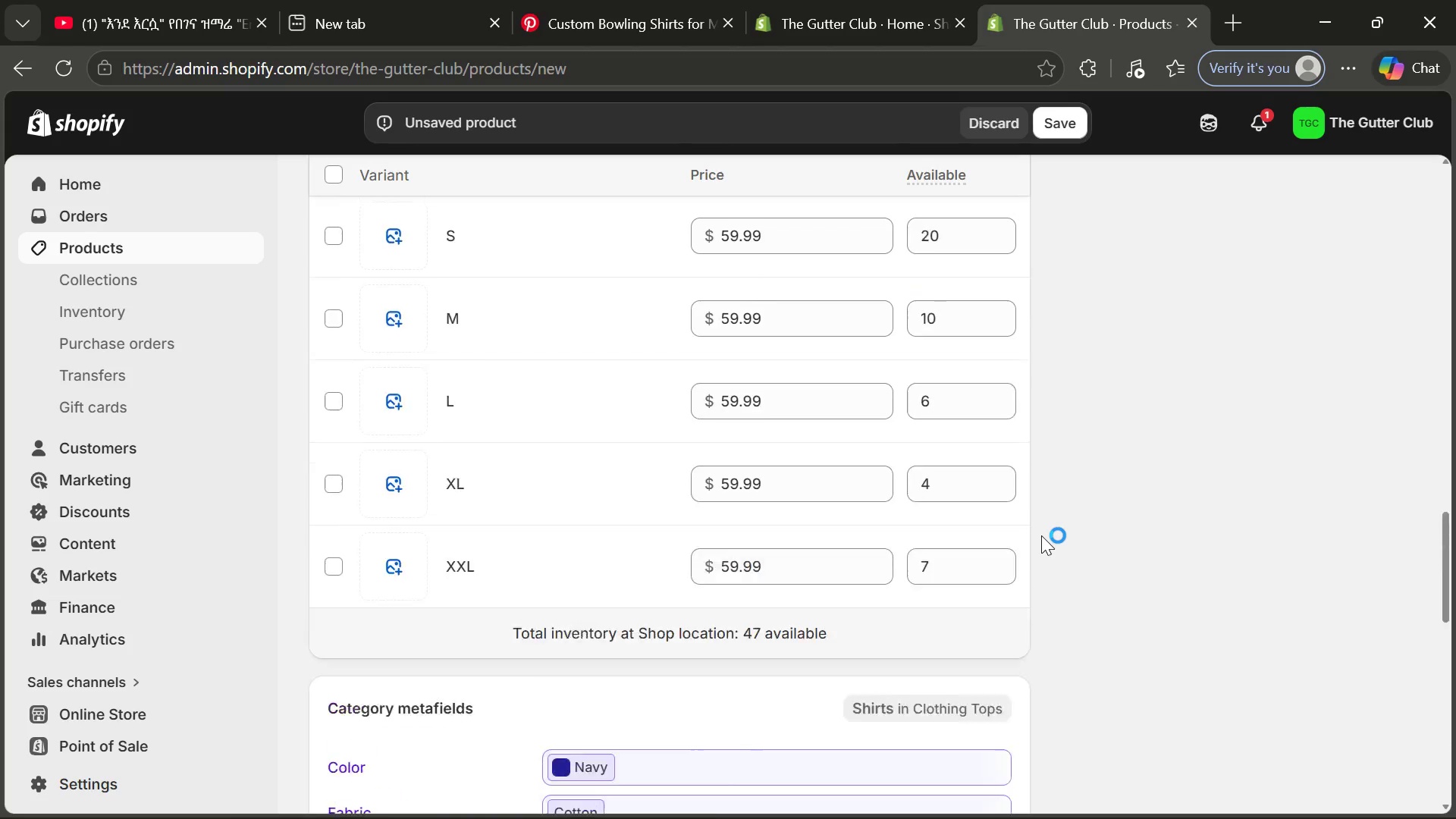 
wait(16.22)
 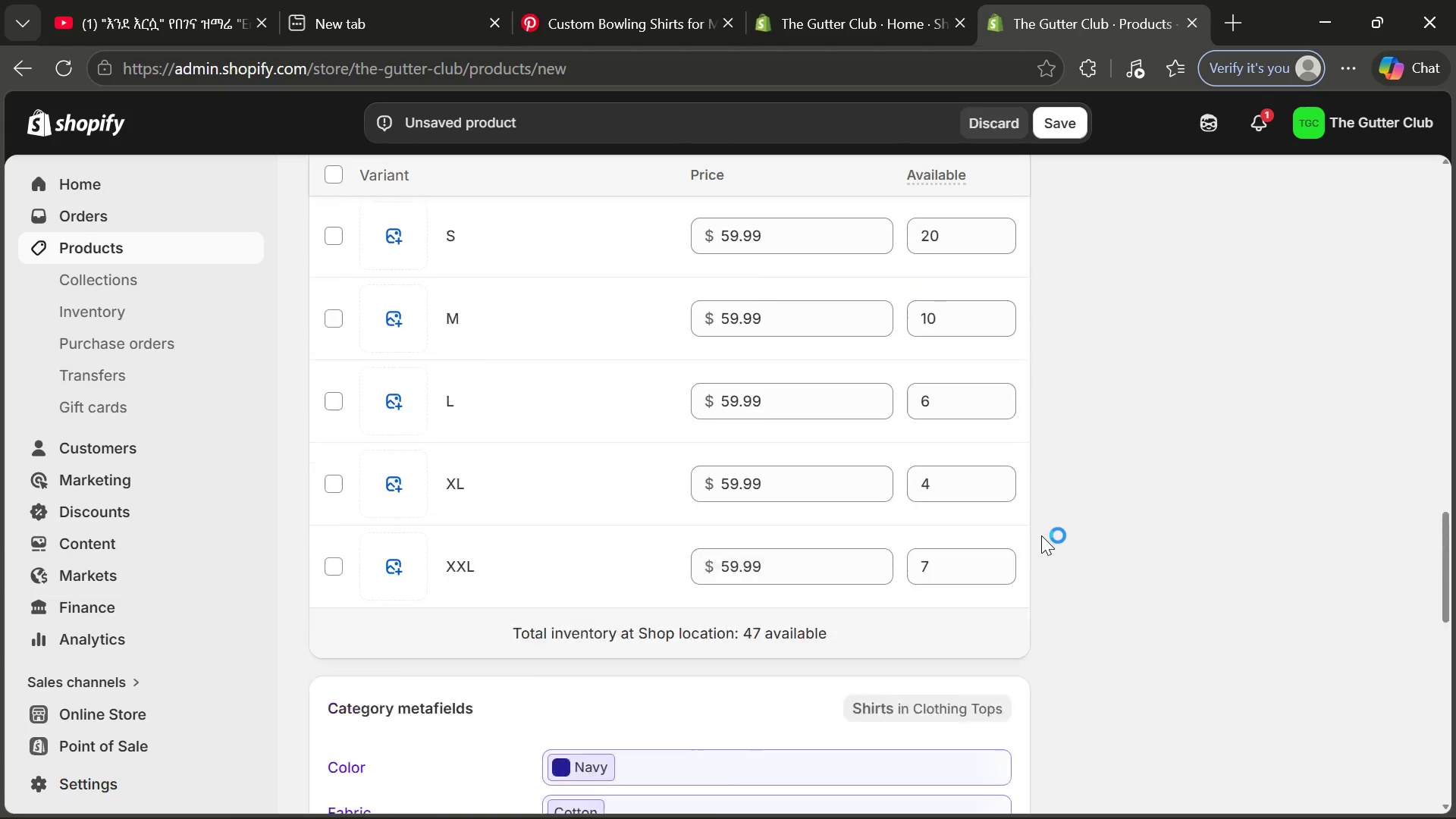 
left_click([1145, 289])
 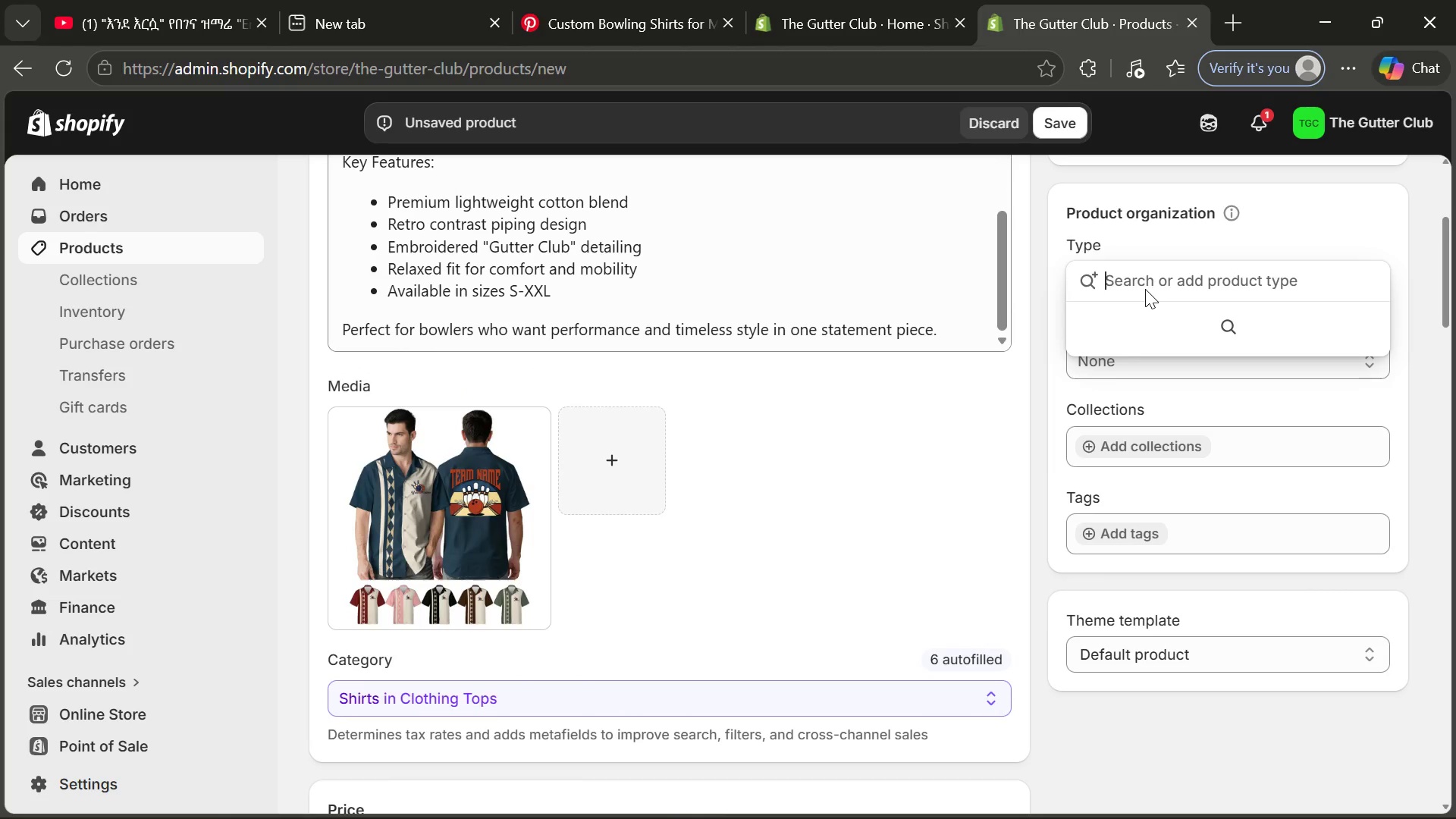 
type(Apparel)
 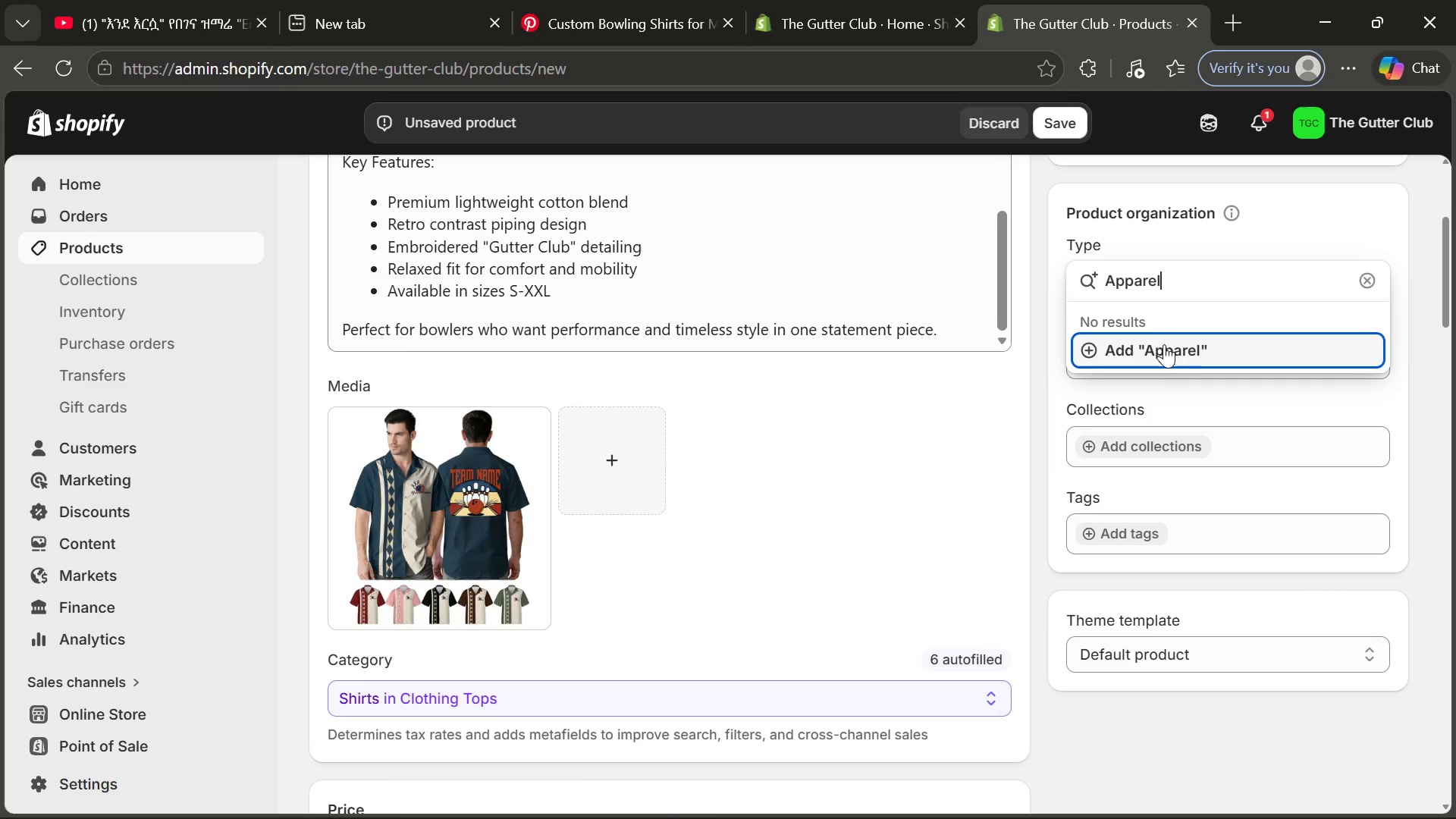 
left_click([1164, 344])
 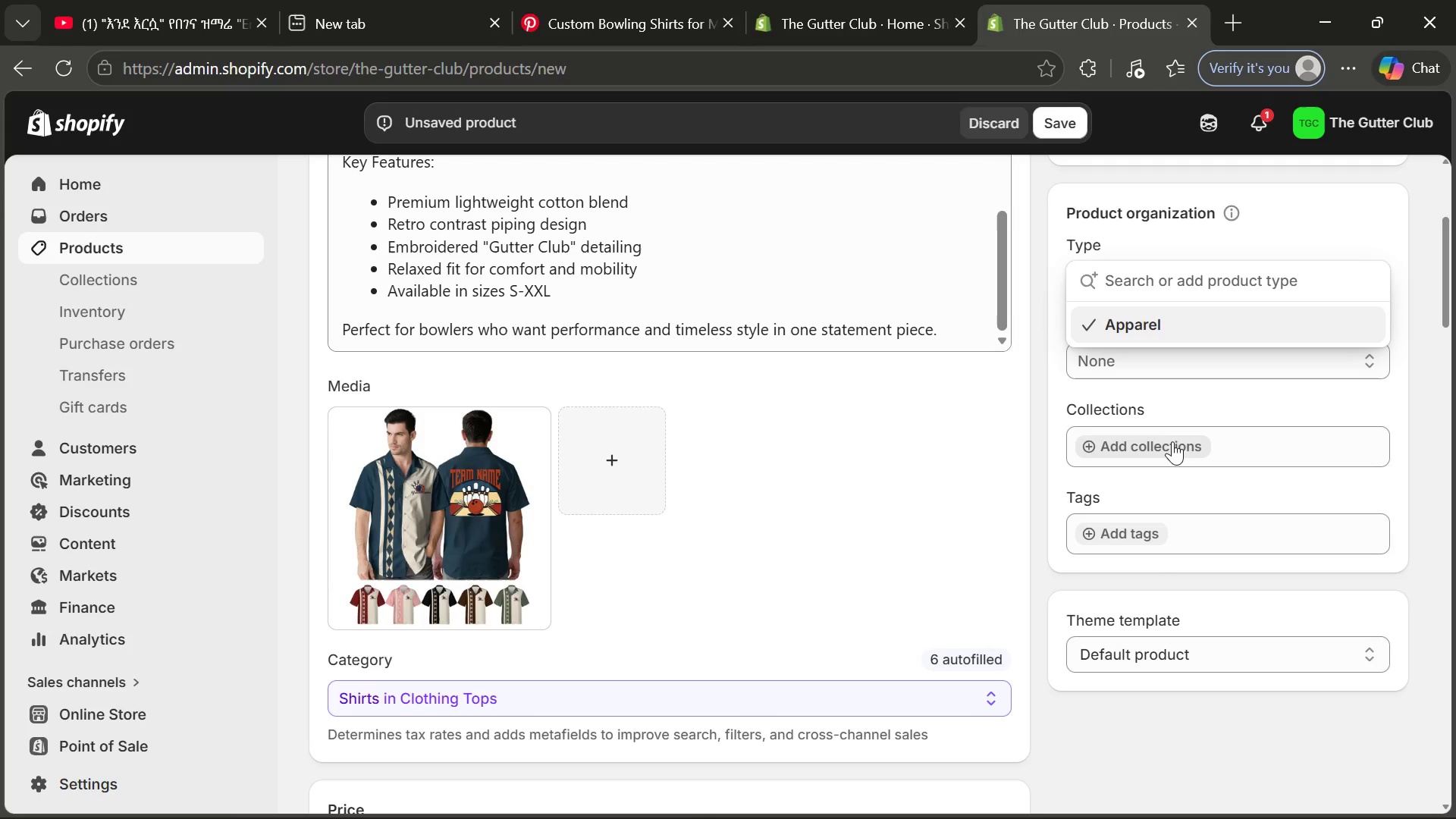 
left_click([1172, 444])
 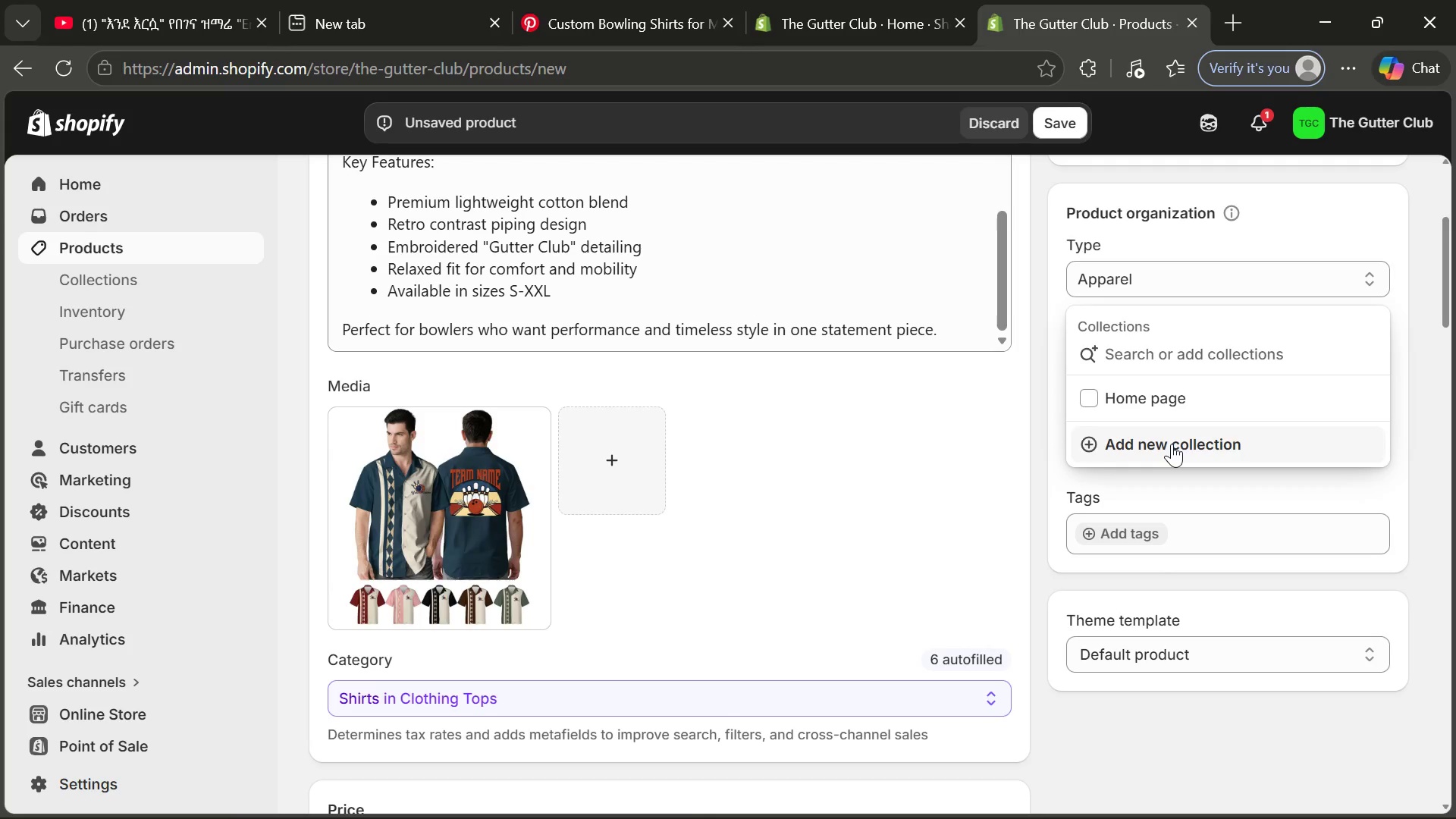 
type(Shop AL)
key(Backspace)
type(ll)
 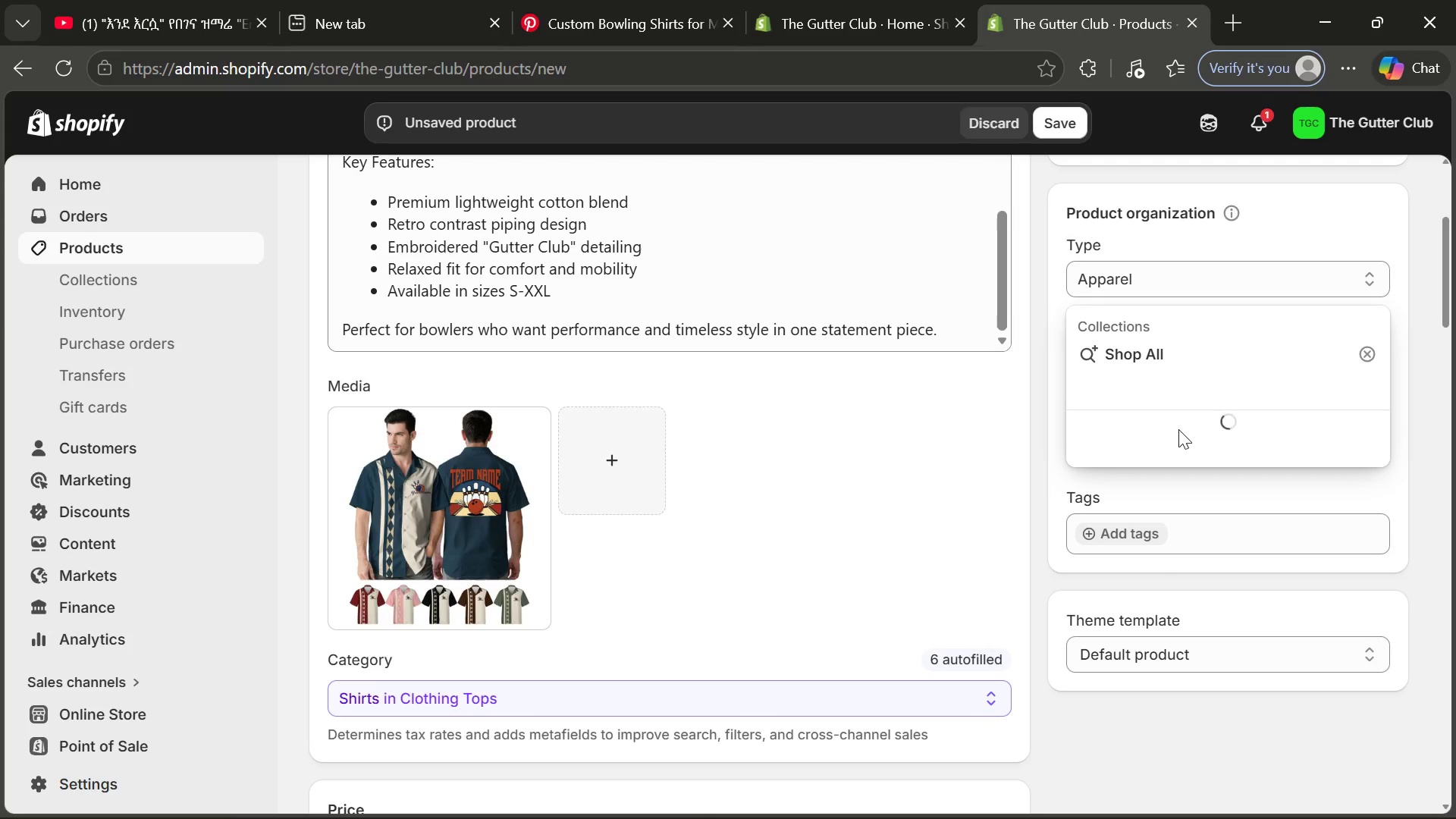 
mouse_move([1172, 432])
 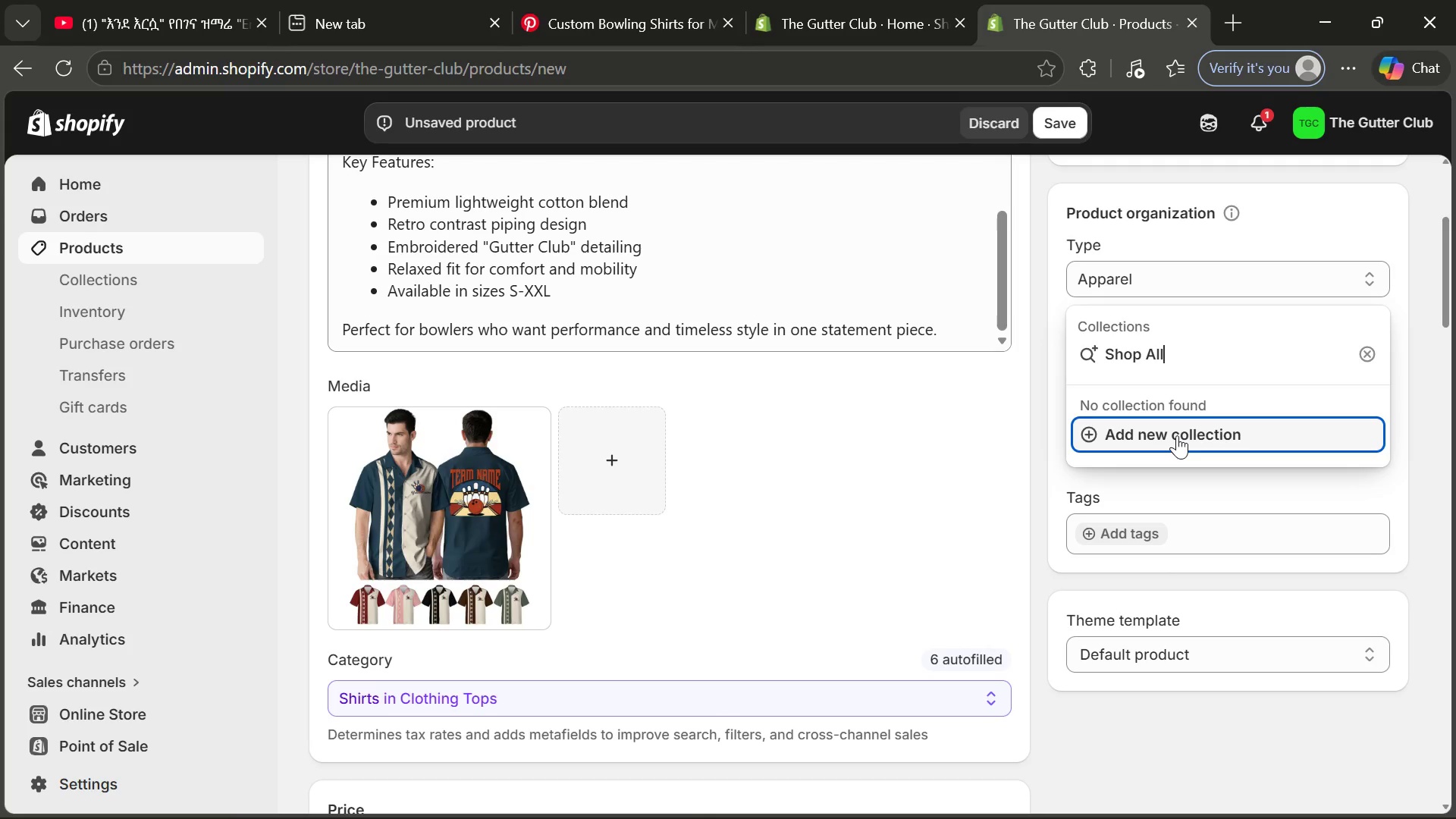 
left_click([1177, 435])
 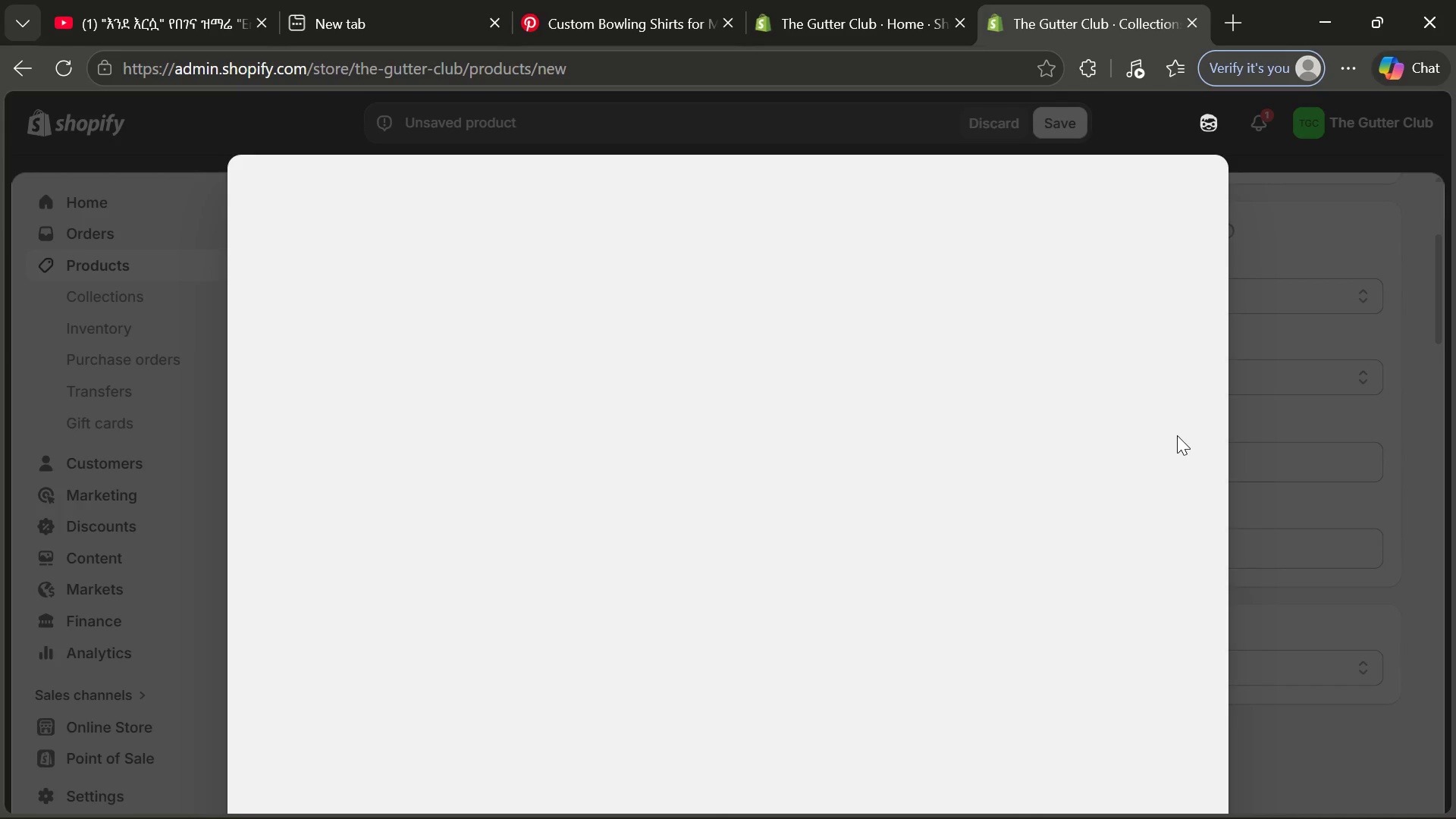 
wait(7.81)
 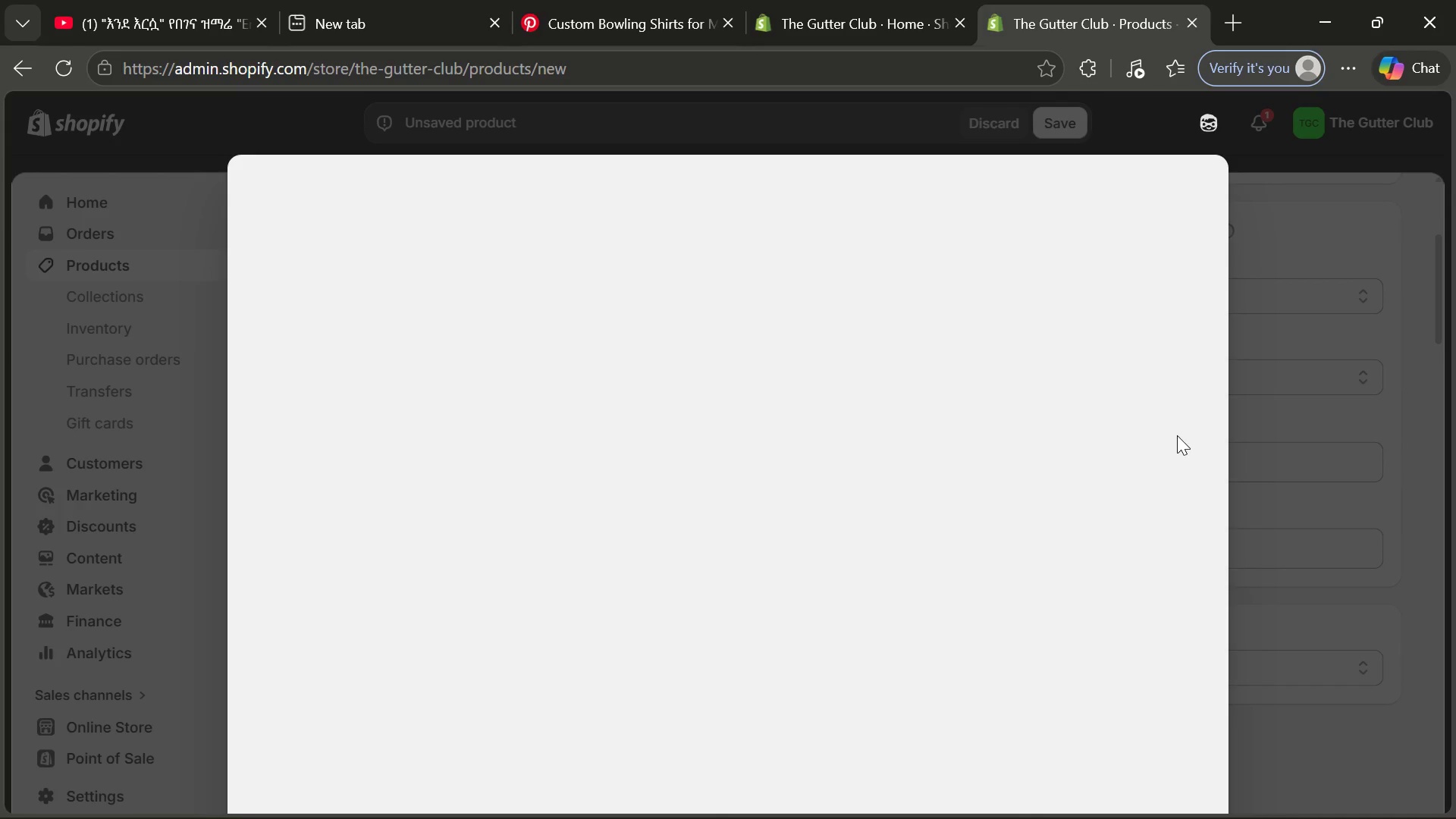 
left_click([661, 287])
 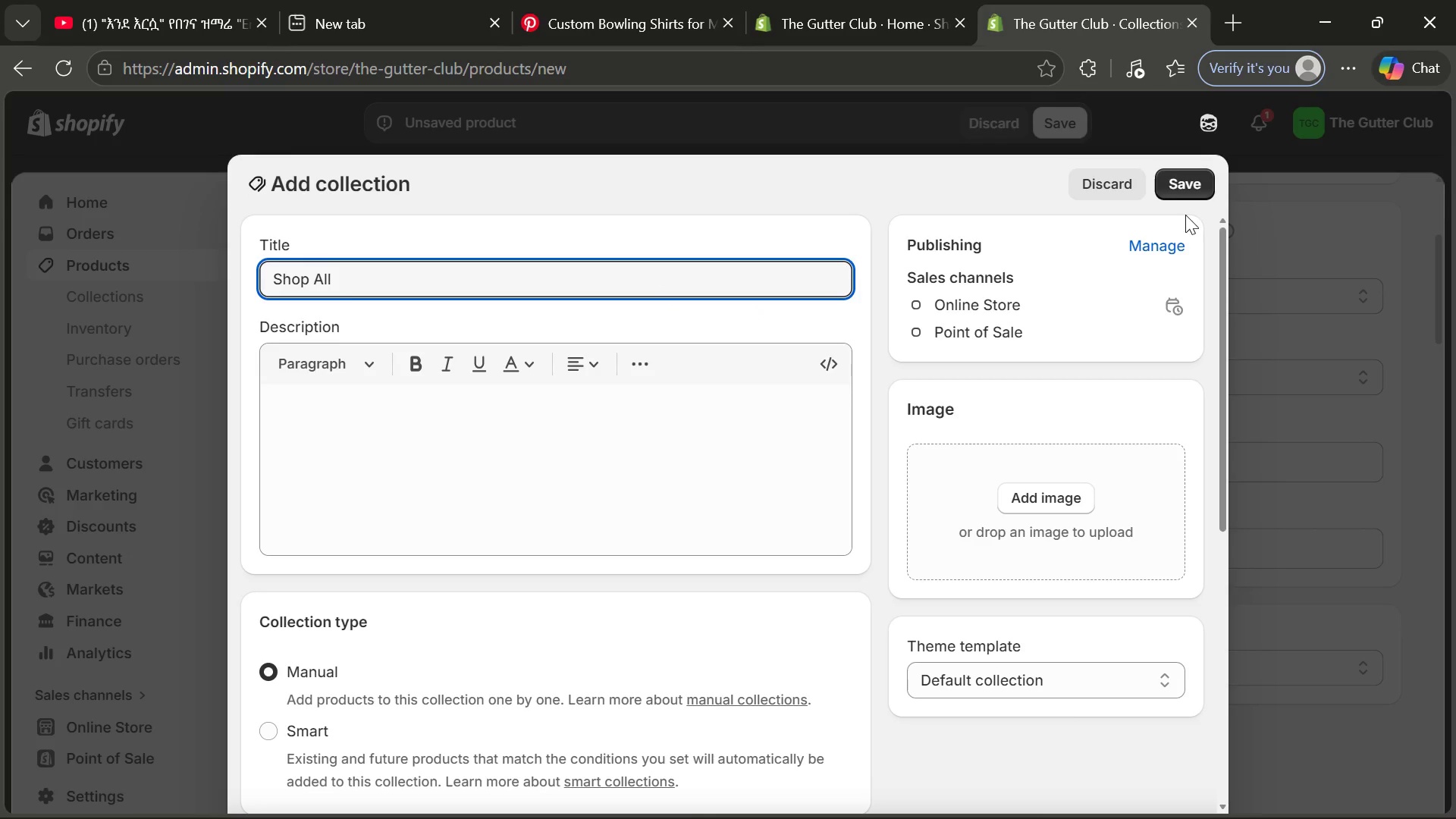 
wait(5.19)
 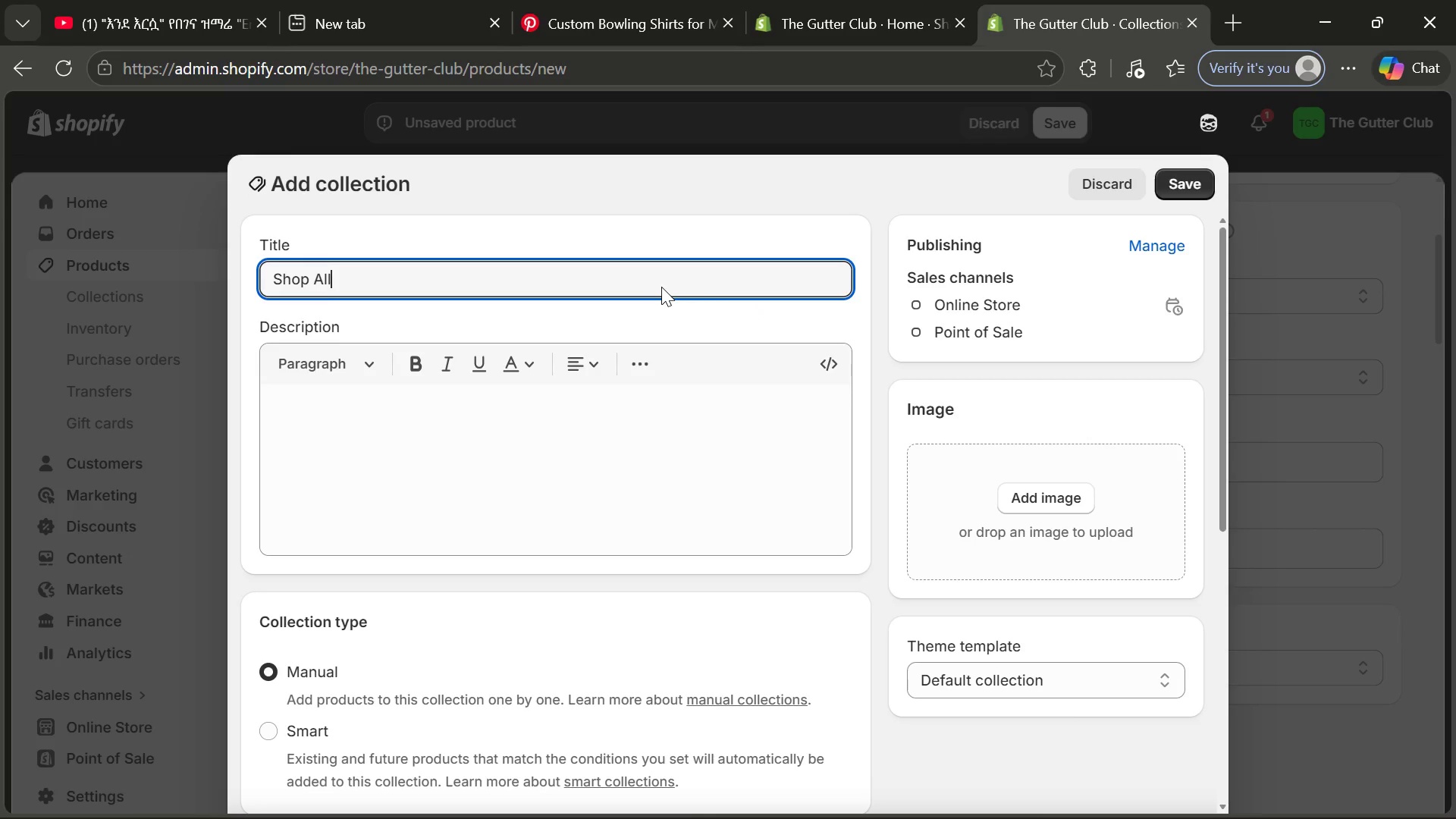 
left_click([1175, 189])
 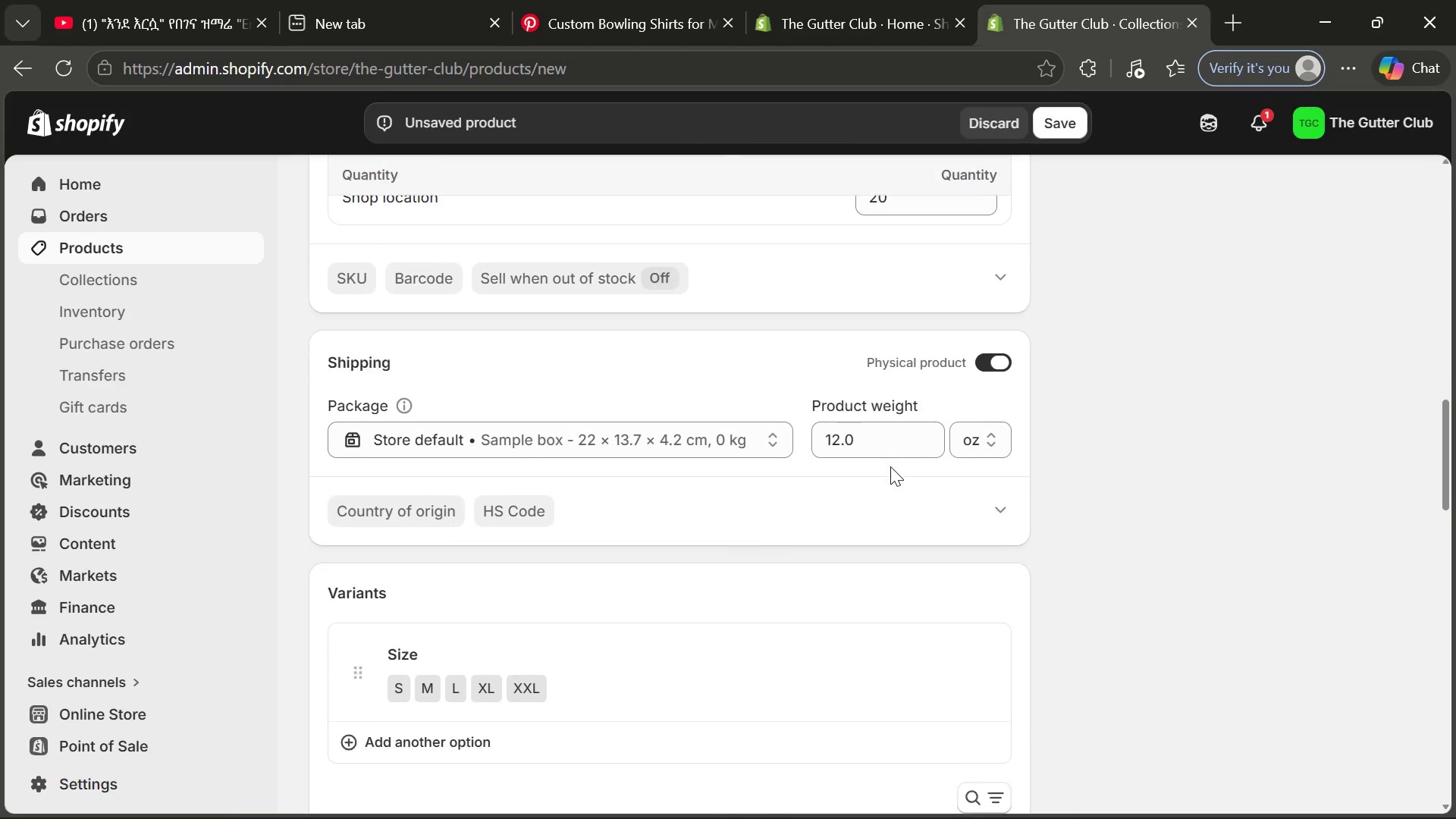 
wait(12.47)
 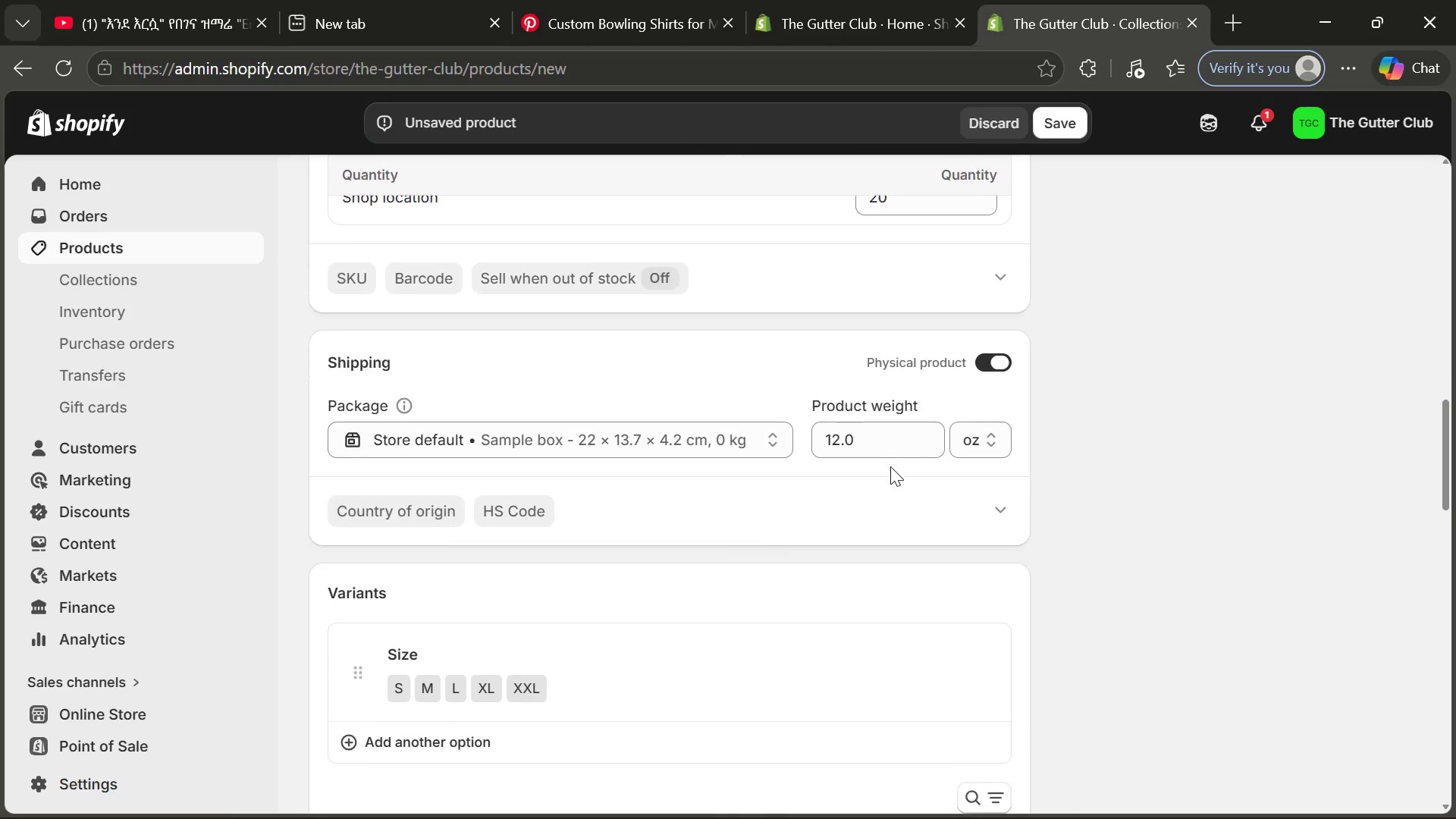 
left_click([1064, 123])
 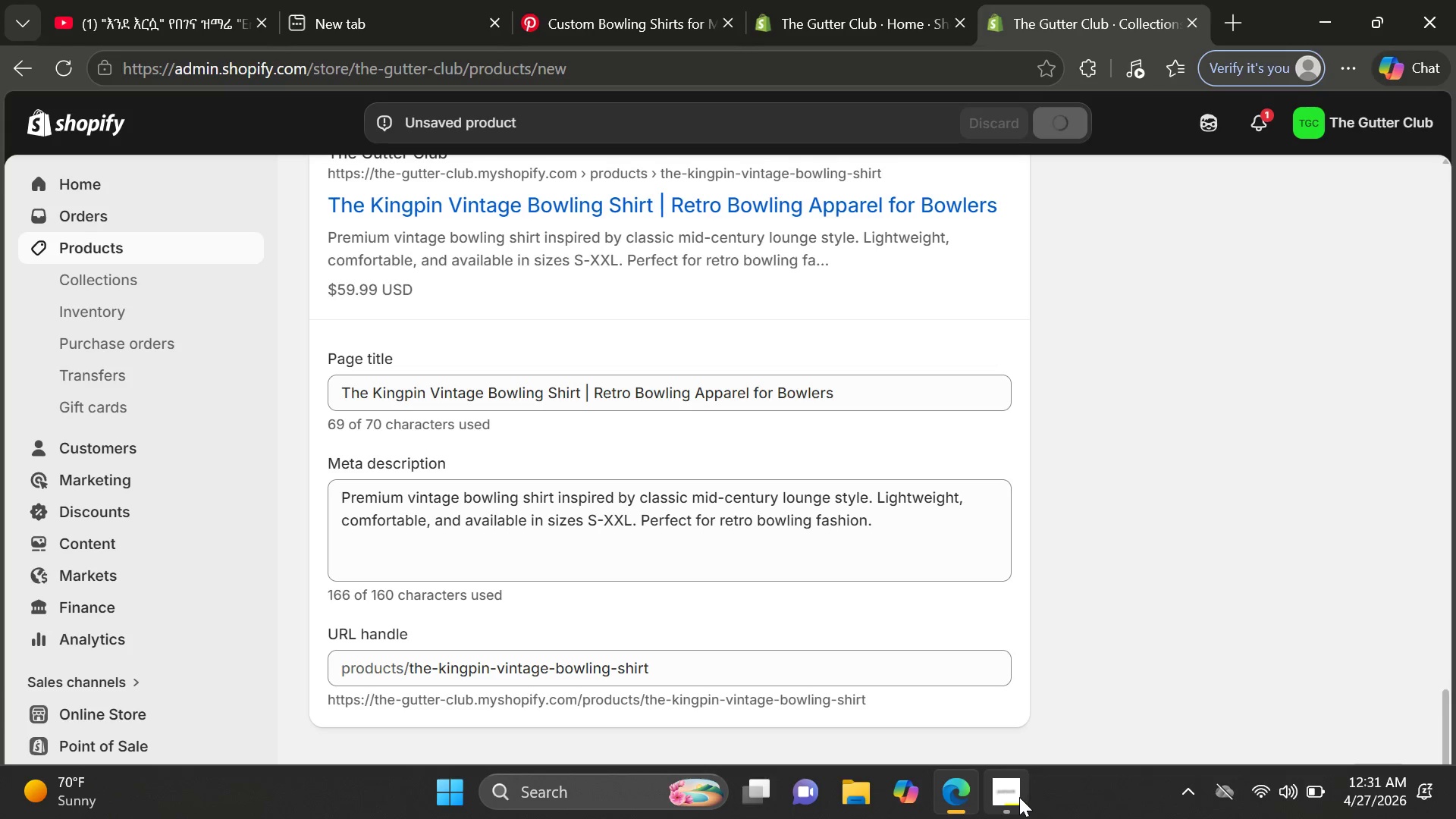 
left_click([1019, 797])